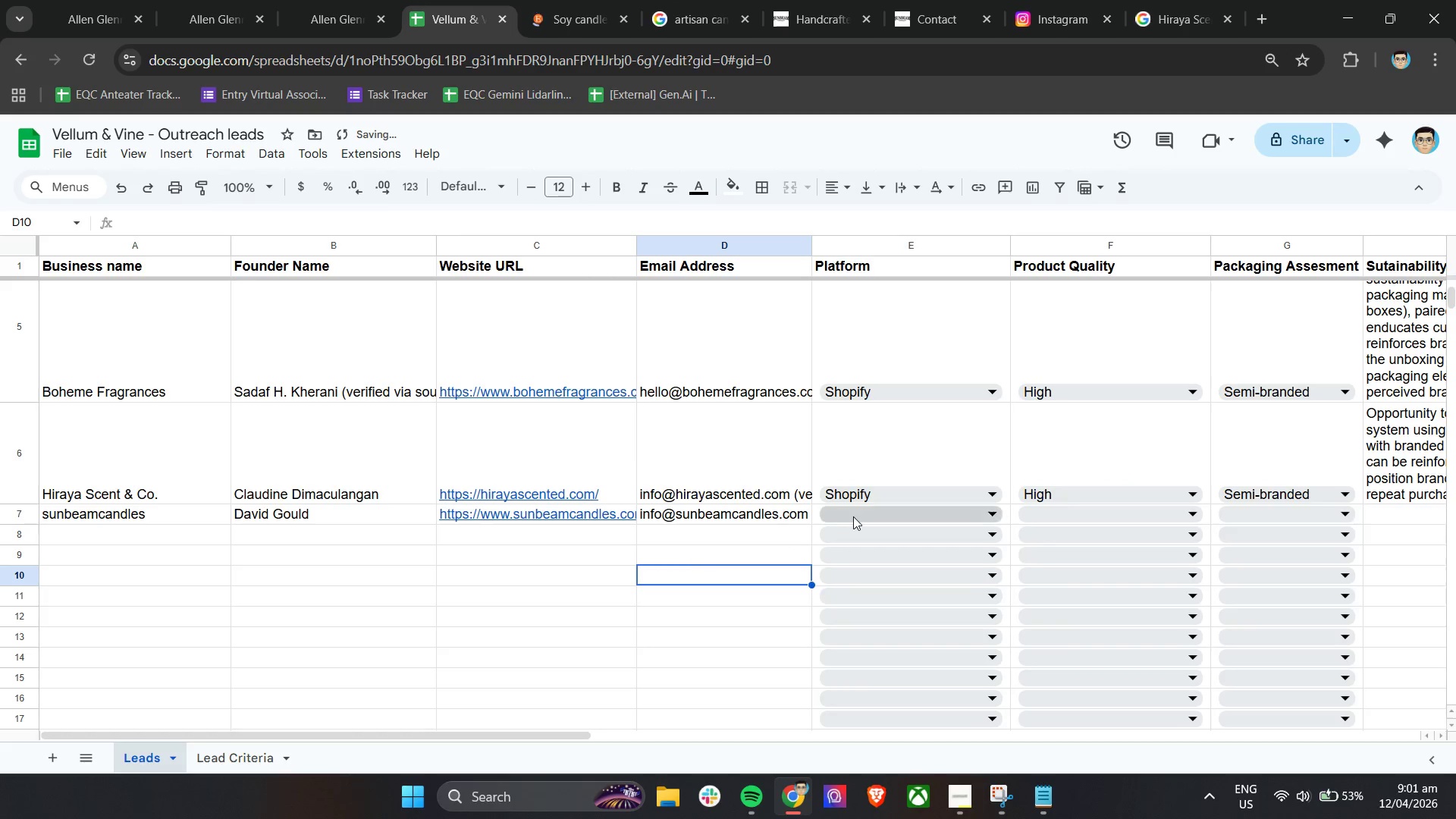 
double_click([855, 516])
 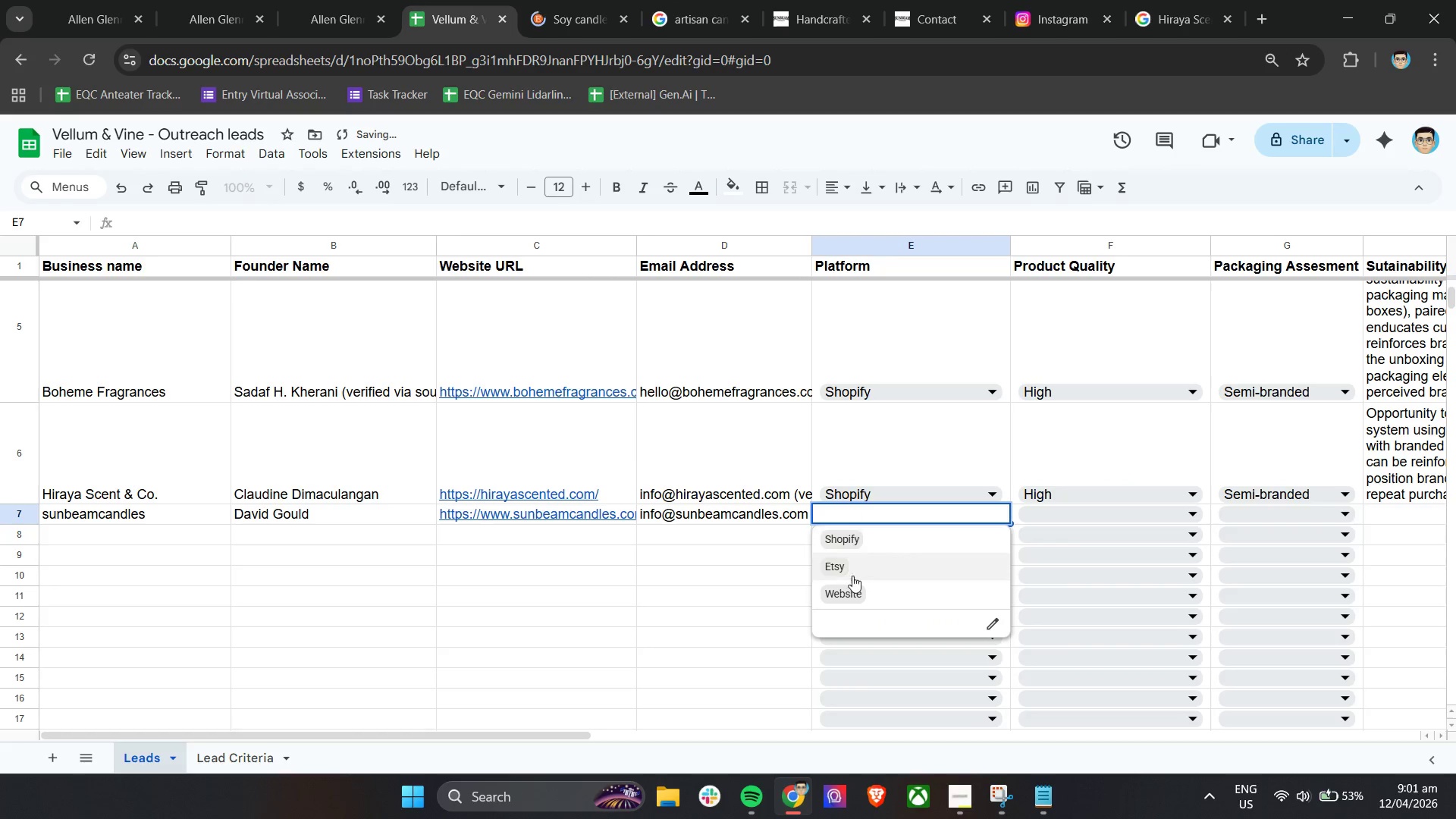 
left_click([850, 588])
 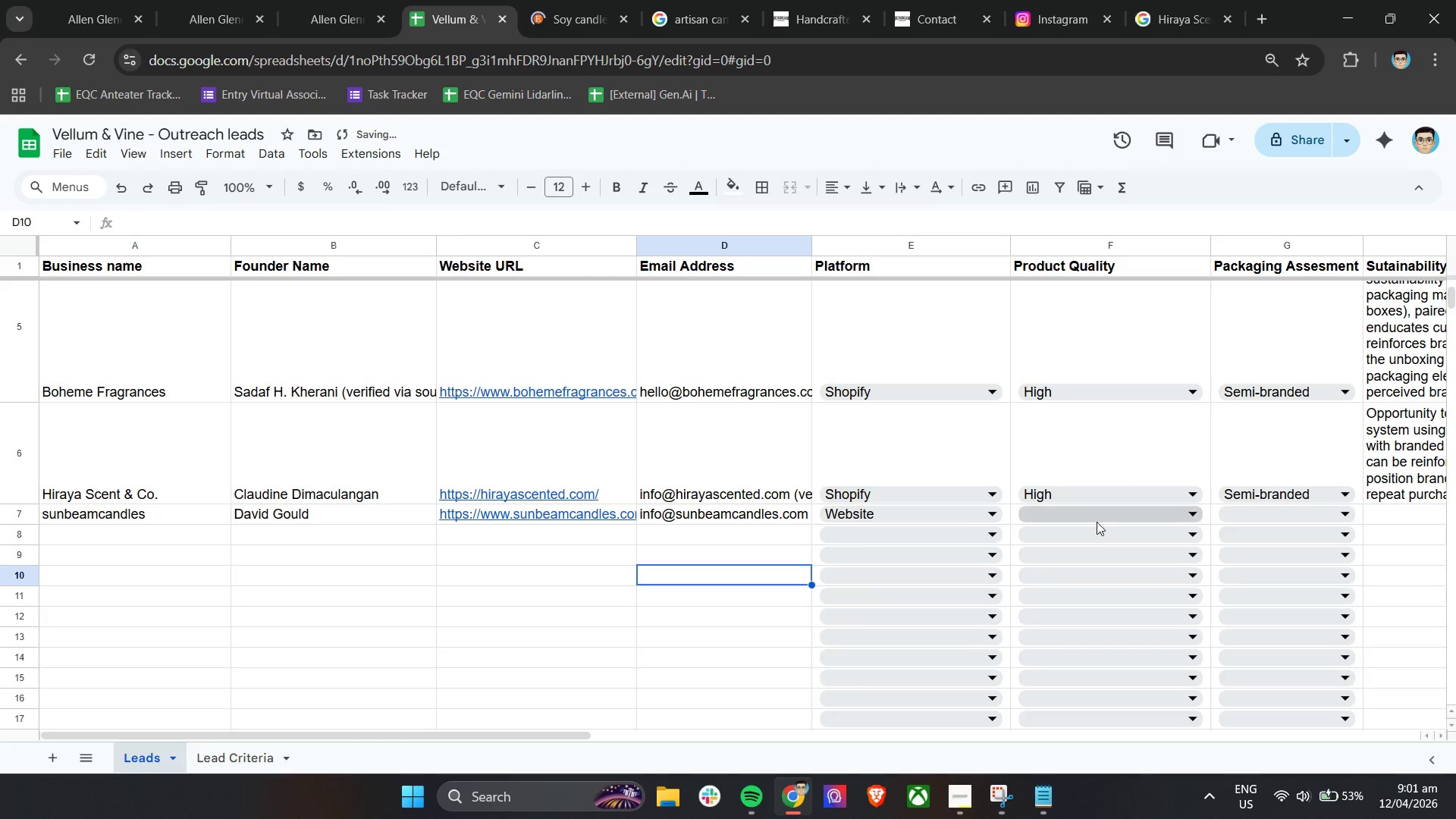 
left_click([1100, 507])
 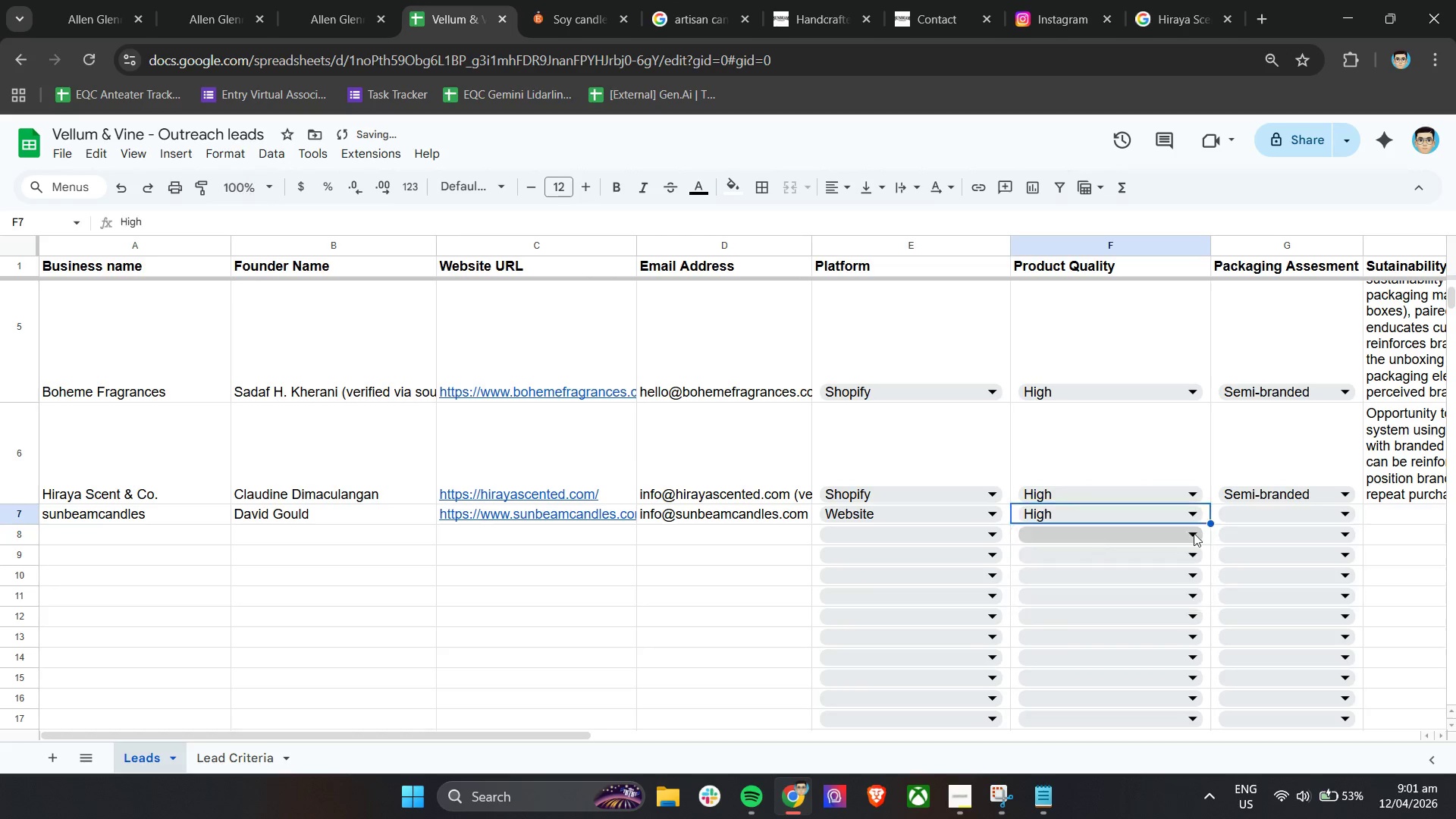 
double_click([1243, 525])
 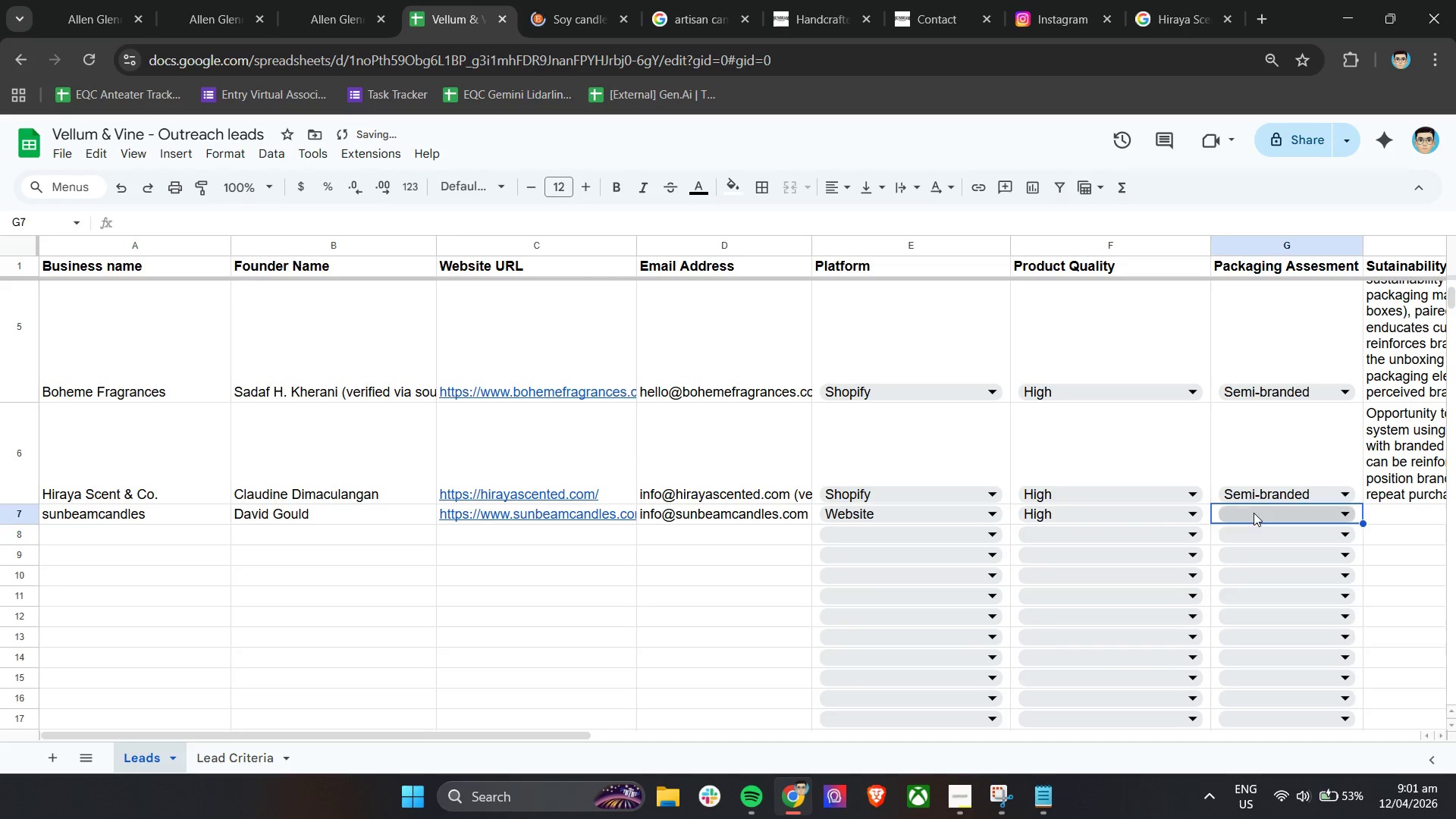 
triple_click([1254, 512])
 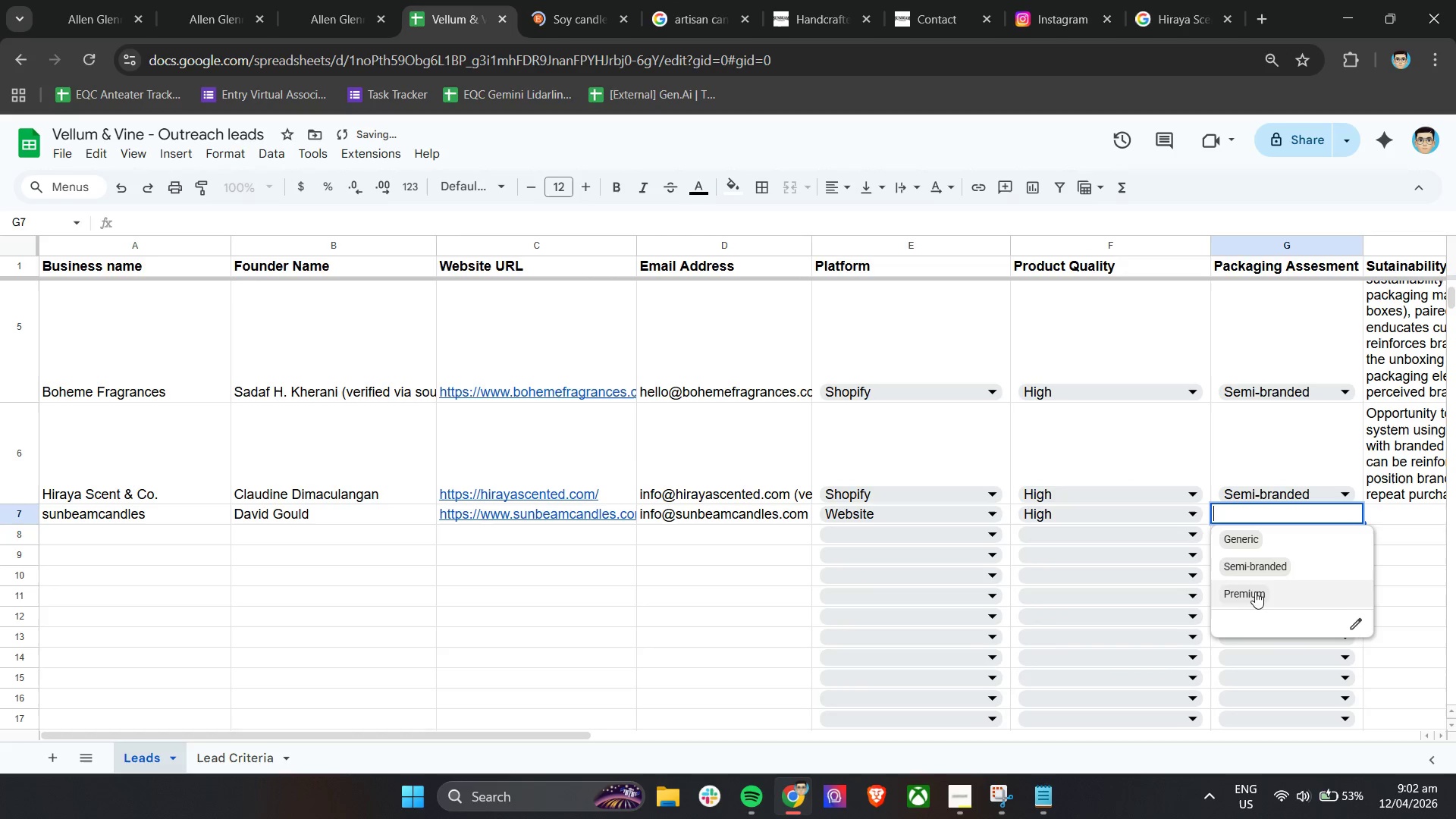 
left_click([1269, 567])
 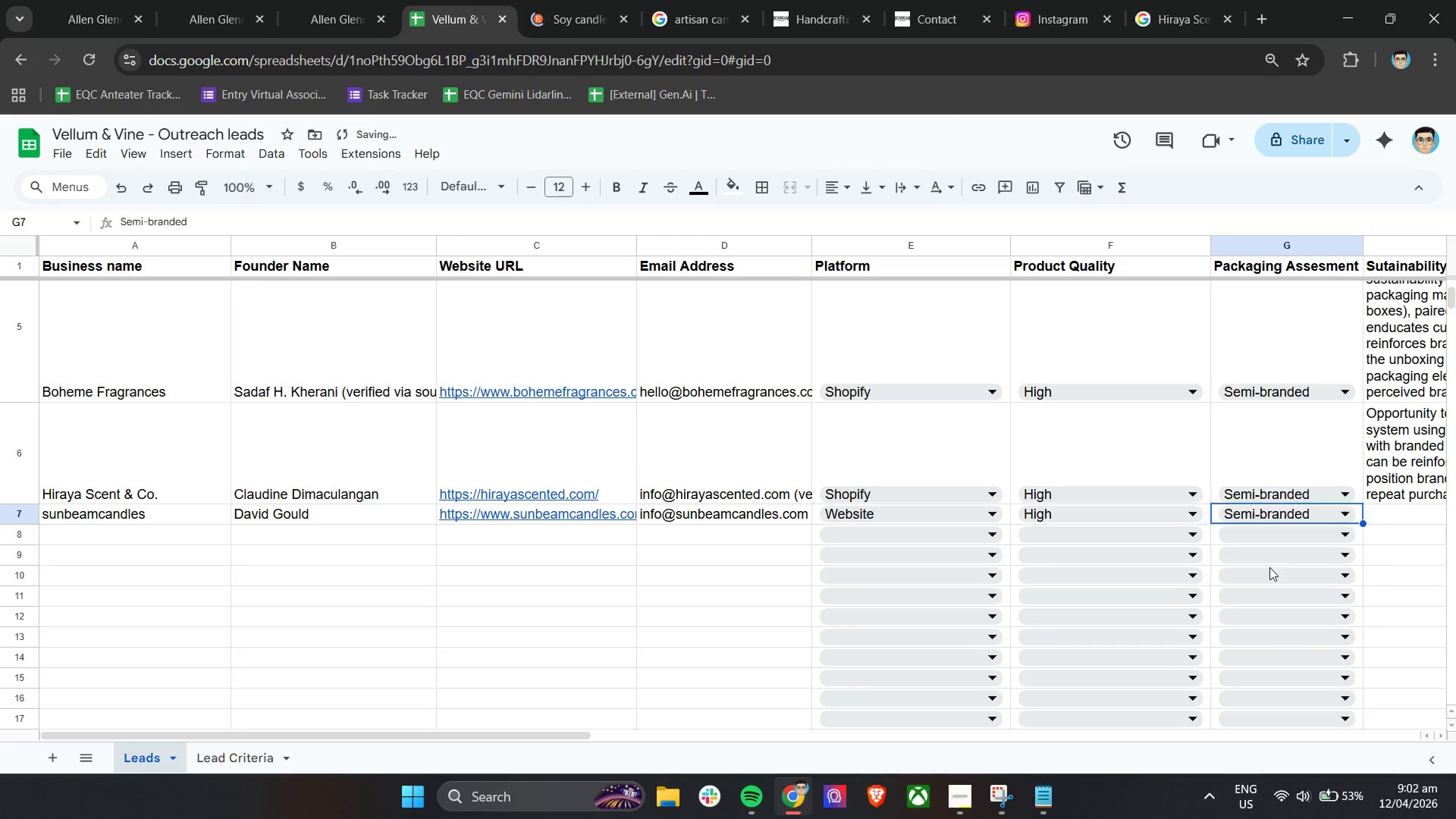 
mouse_move([1105, 560])
 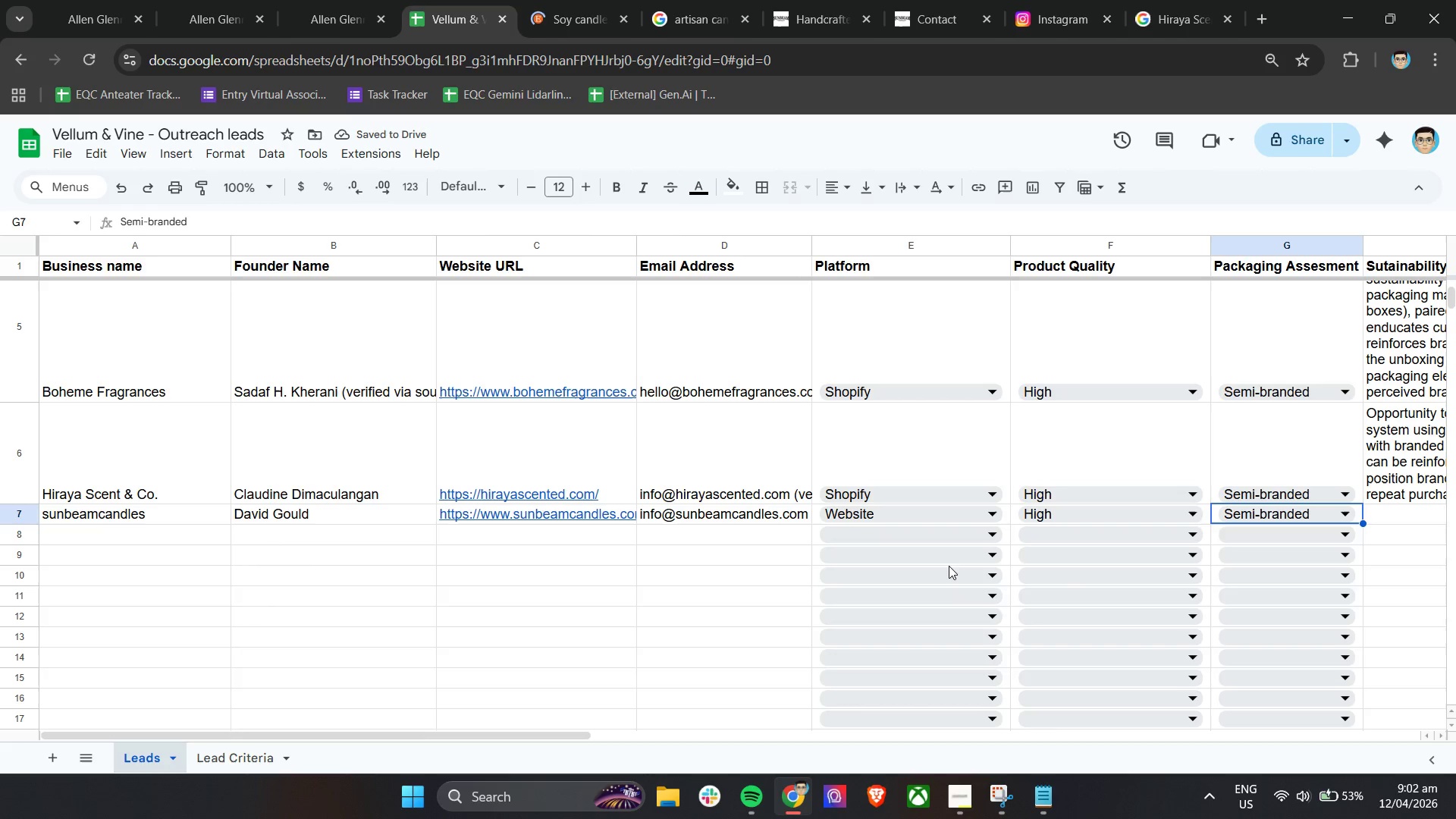 
hold_key(key=ShiftLeft, duration=0.88)
scroll: coordinate [949, 566], scroll_direction: down, amount: 5.0
 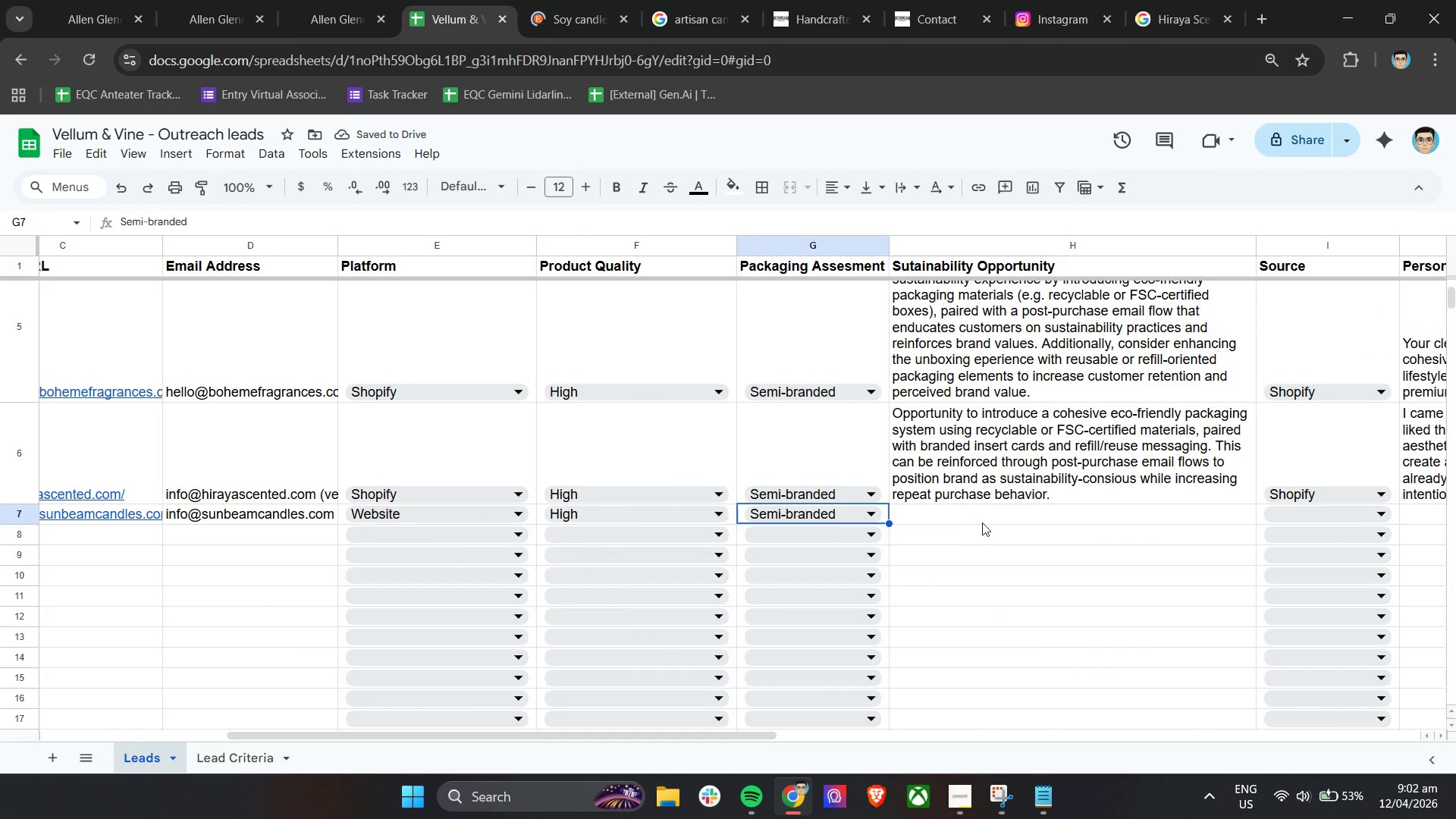 
left_click([983, 519])
 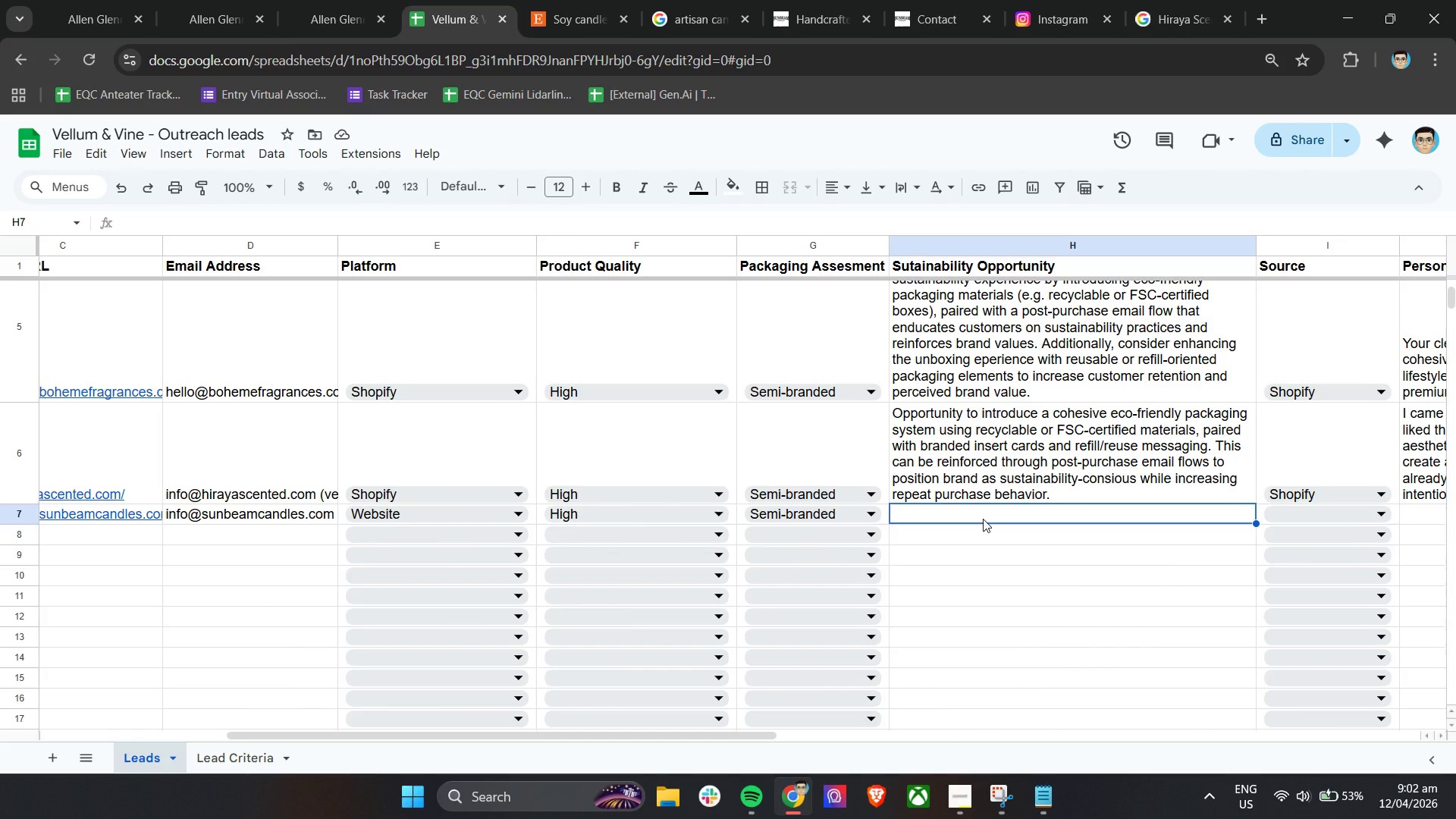 
wait(6.28)
 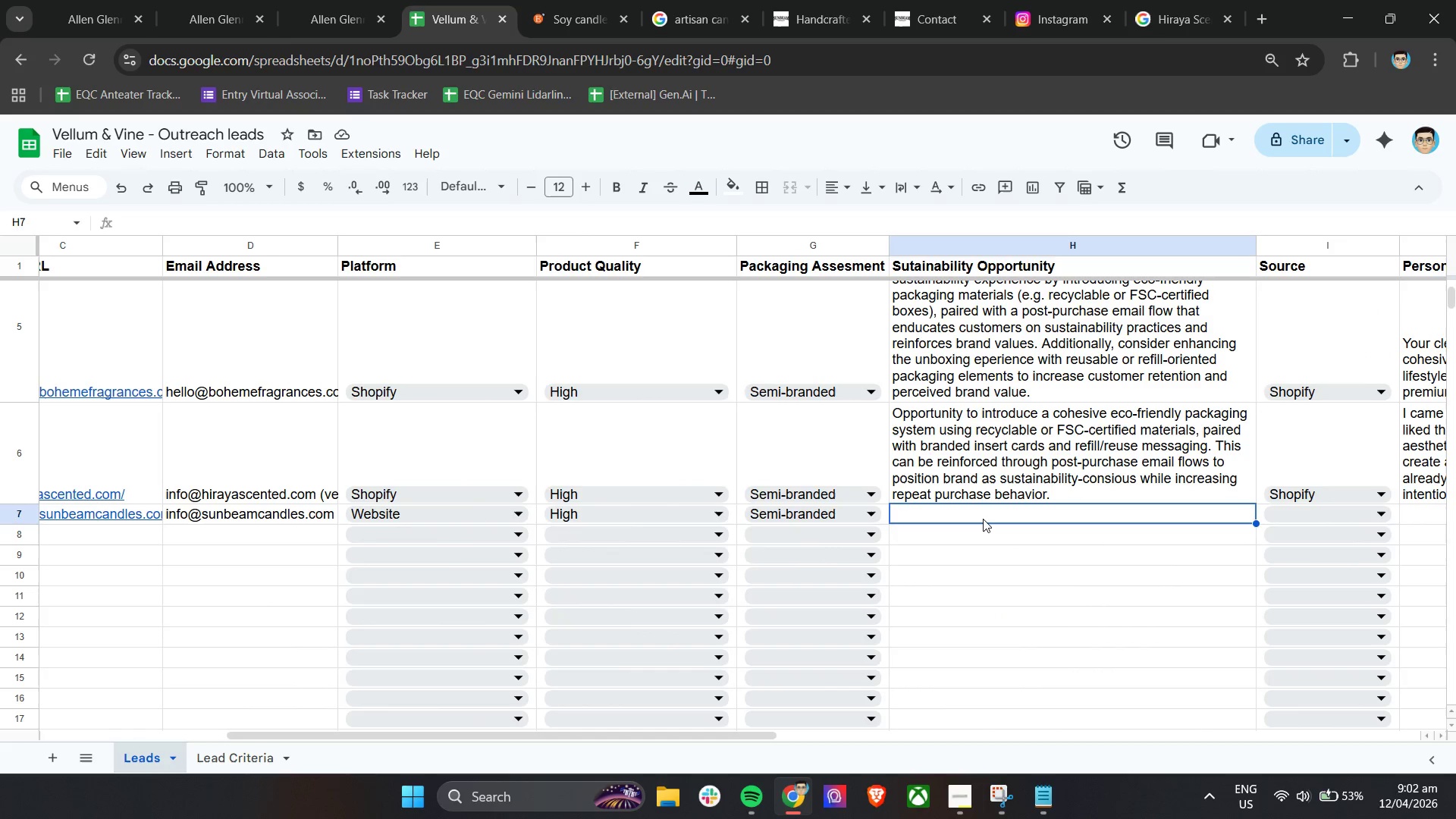 
hold_key(key=ShiftLeft, duration=0.45)
 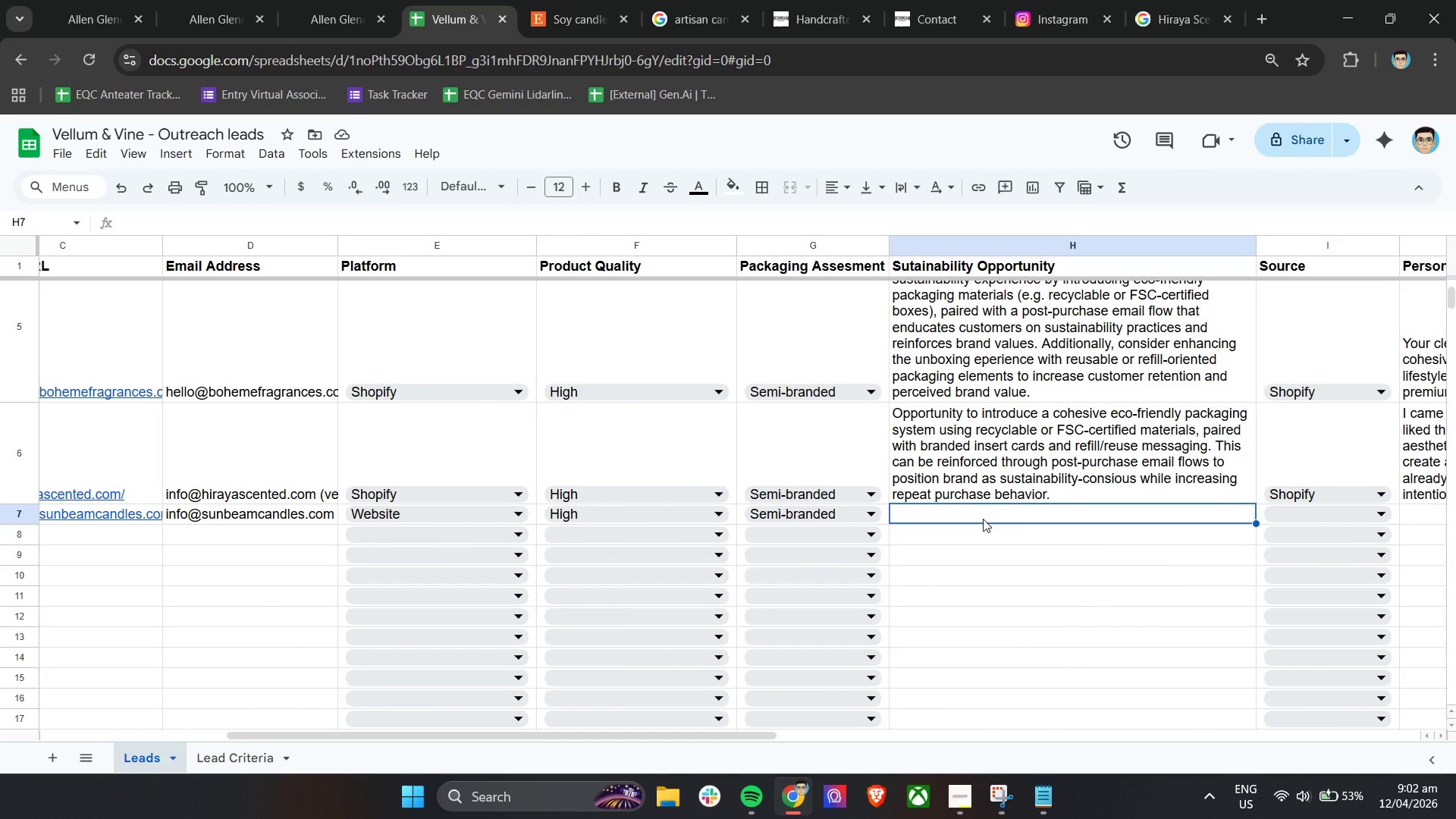 
type(Opportunity to enchange the pre)
key(Backspace)
key(Backspace)
type(erceived sustaia)
key(Backspace)
type(nability and premium positioning through a more cohesive unboxing ex)
key(Backspace)
key(Backspace)
type(system)
 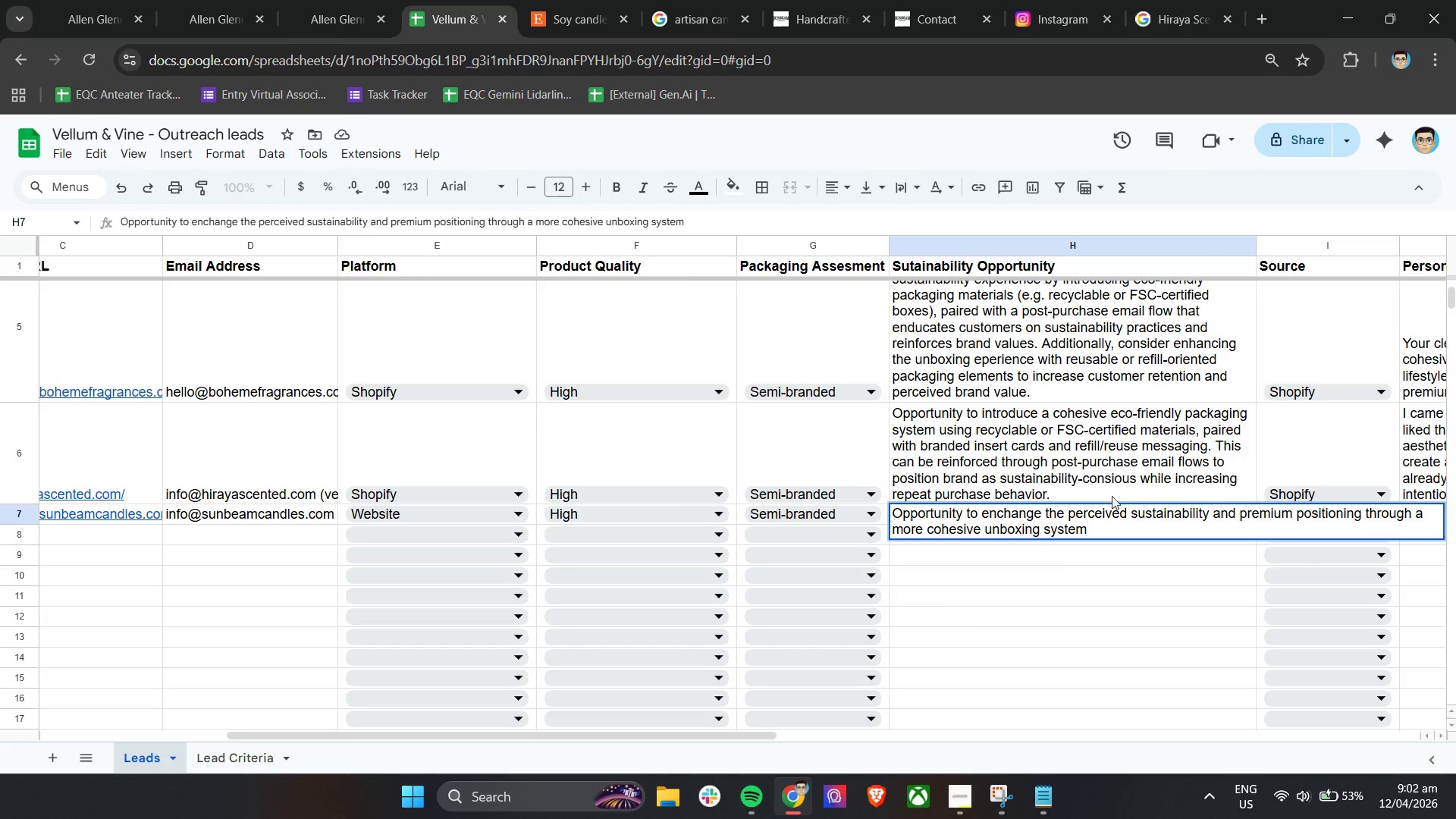 
hold_key(key=ShiftLeft, duration=0.58)
scroll: coordinate [1125, 509], scroll_direction: down, amount: 4.0
 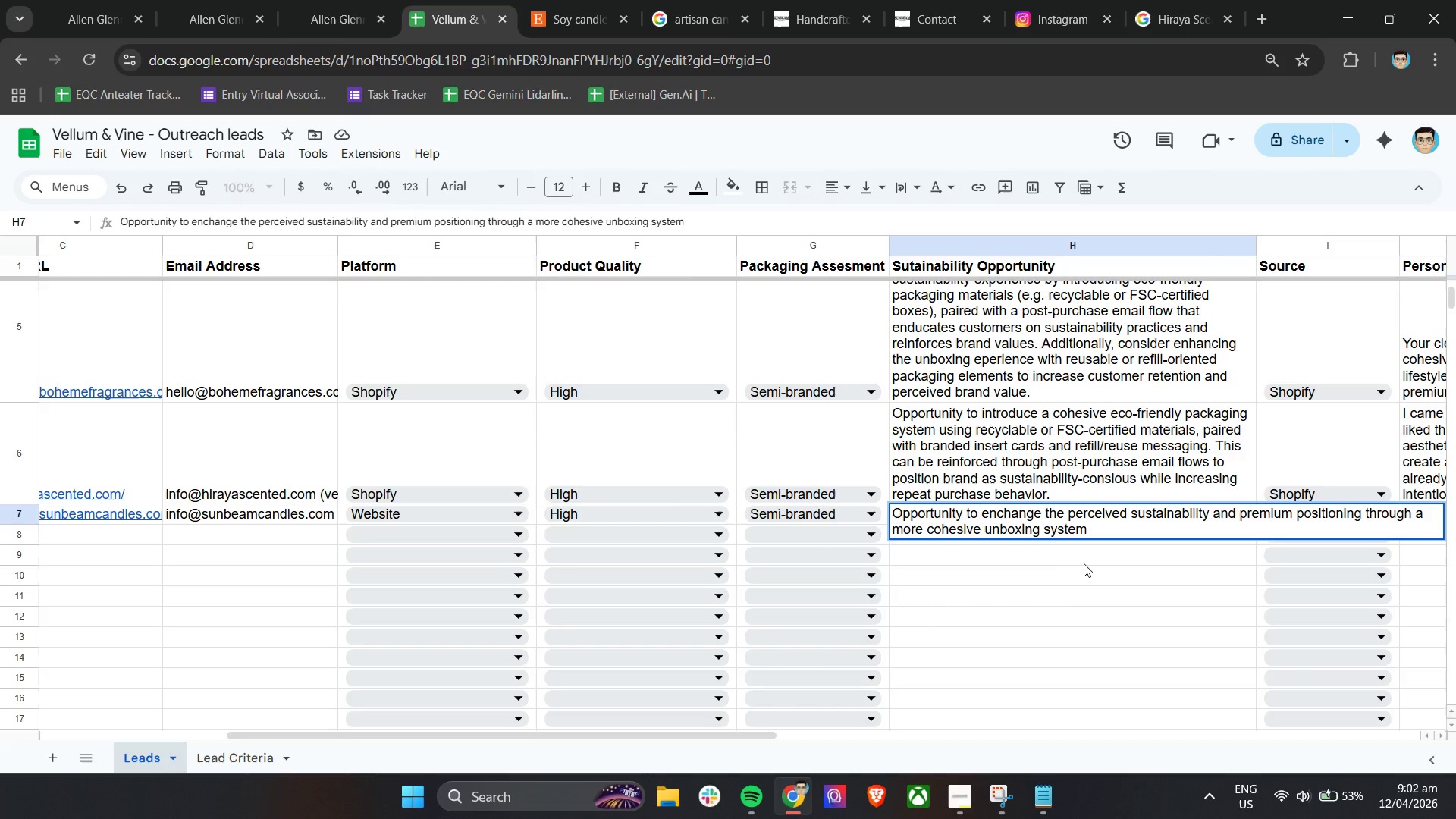 
hold_key(key=ShiftLeft, duration=0.67)
scroll: coordinate [1084, 563], scroll_direction: down, amount: 4.0
 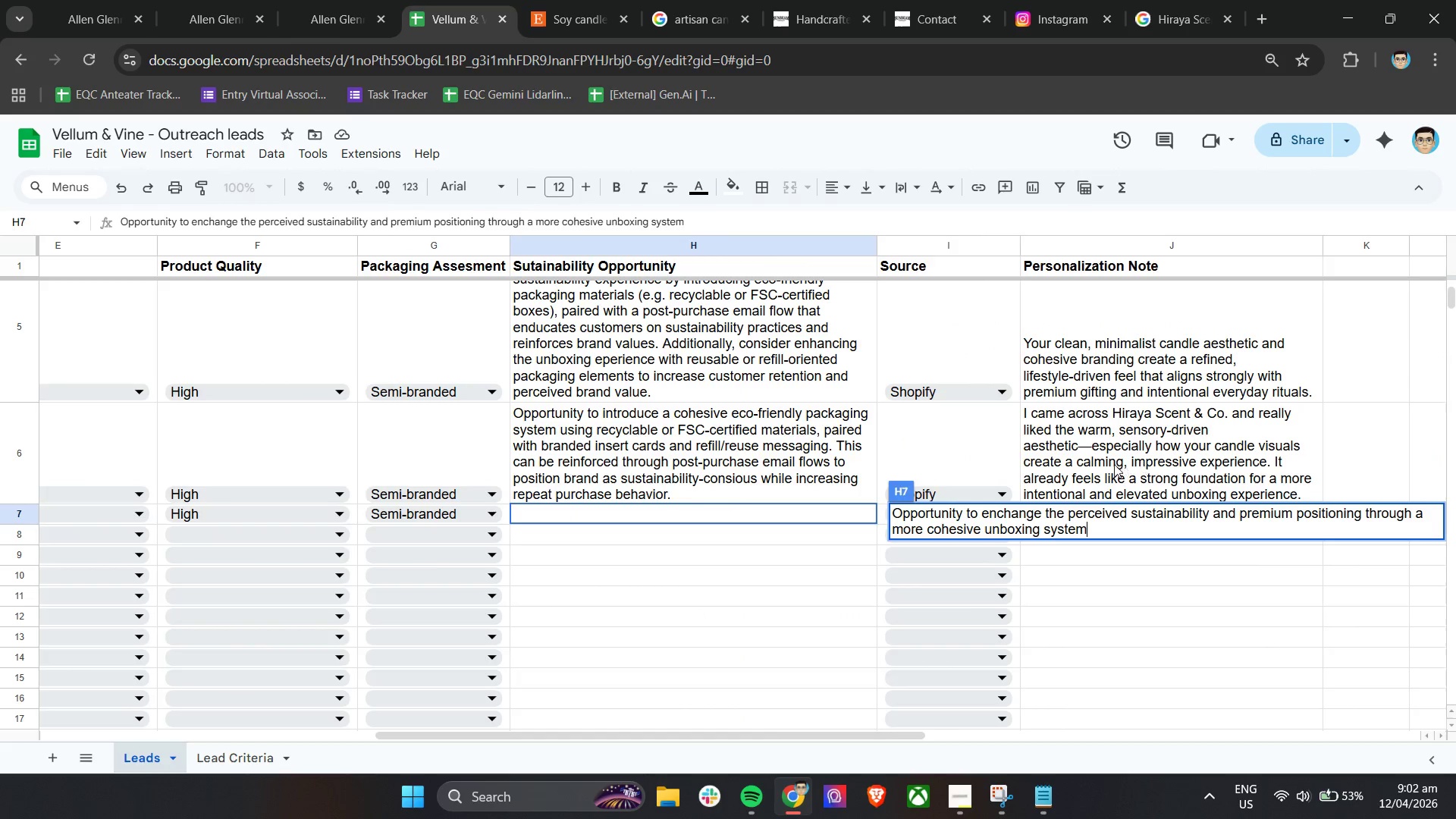 
left_click([1094, 451])
 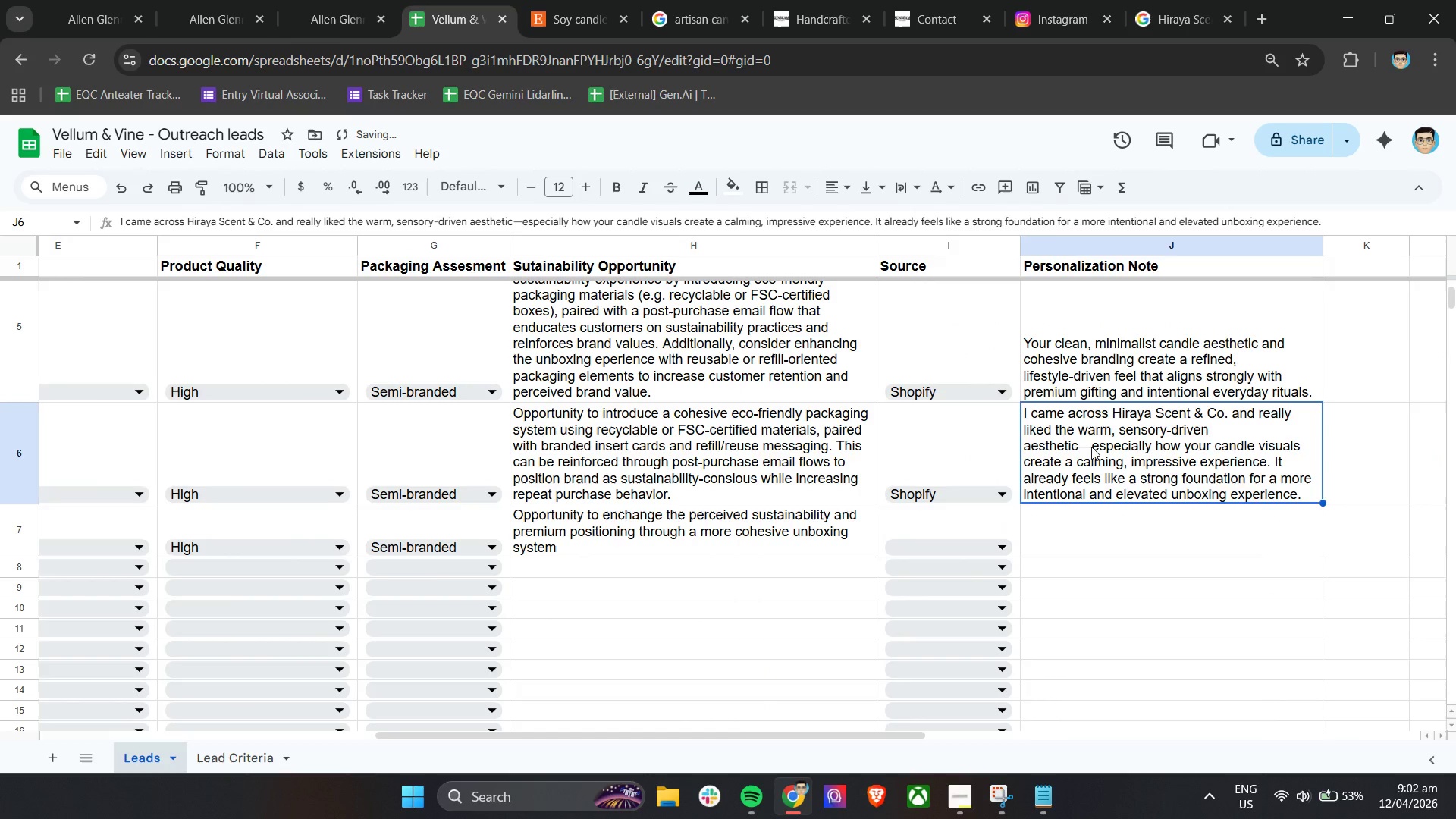 
double_click([1091, 447])
 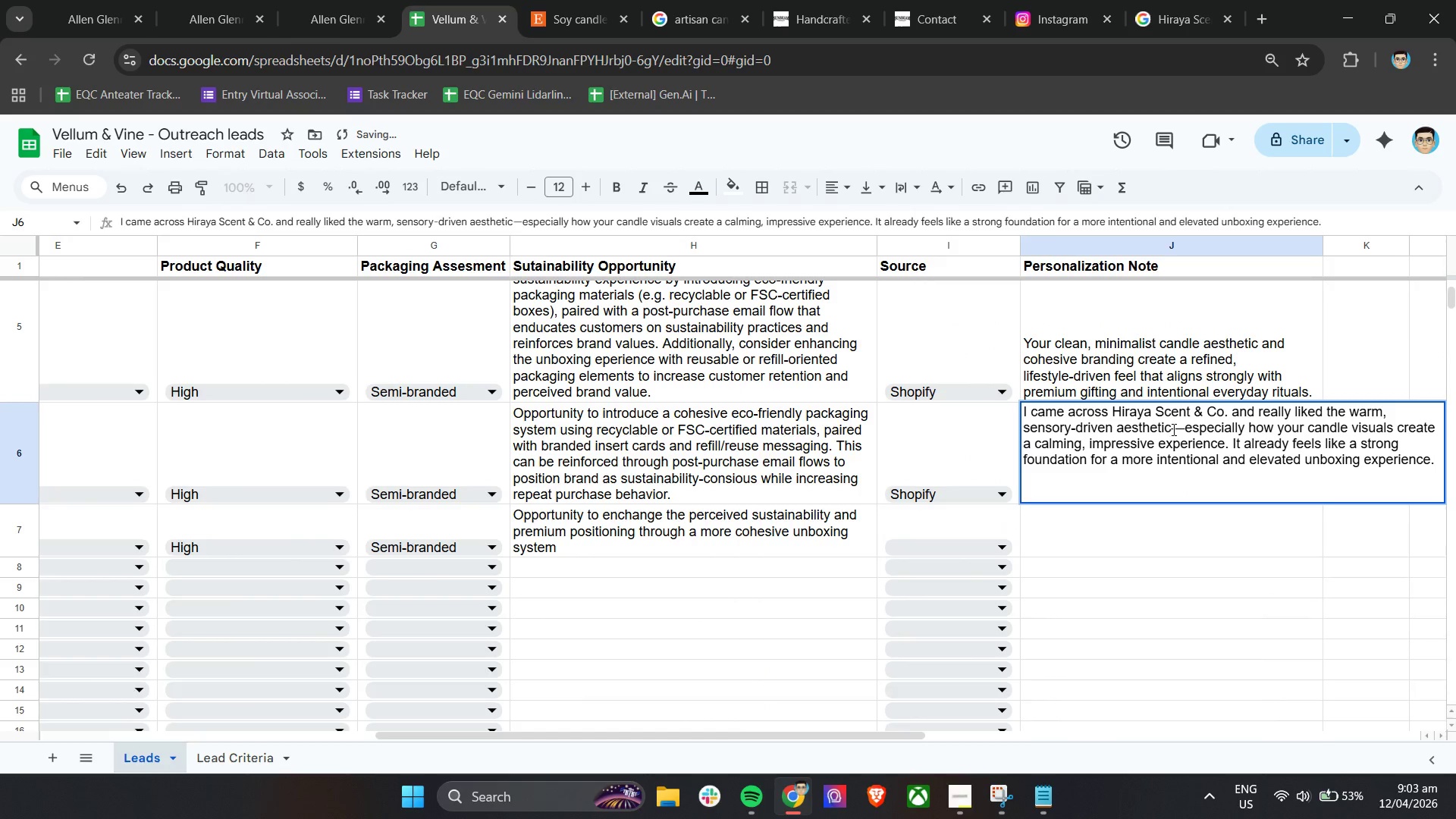 
left_click_drag(start_coordinate=[1172, 429], to_coordinate=[1188, 429])
 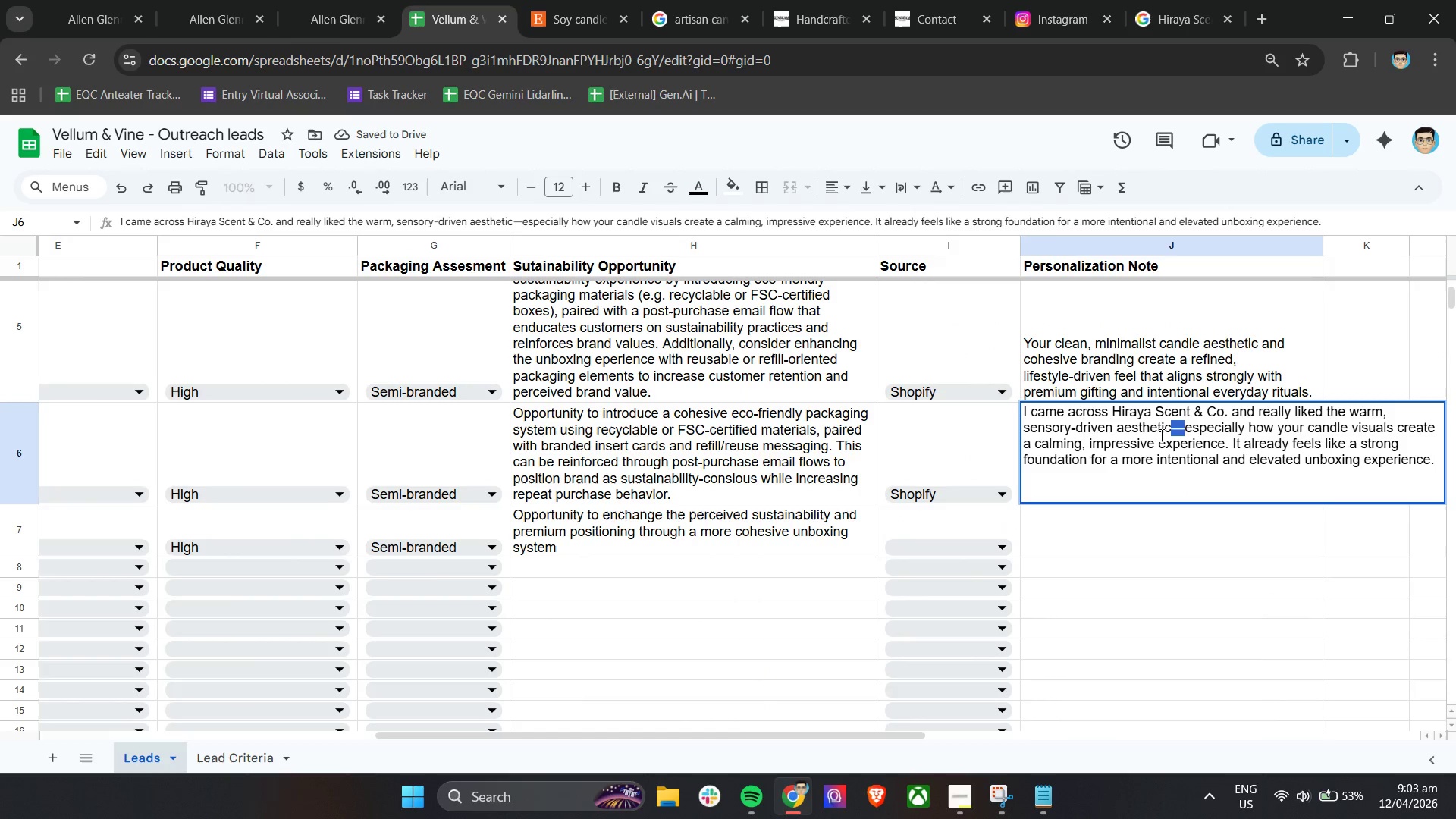 
key(Control+C)
 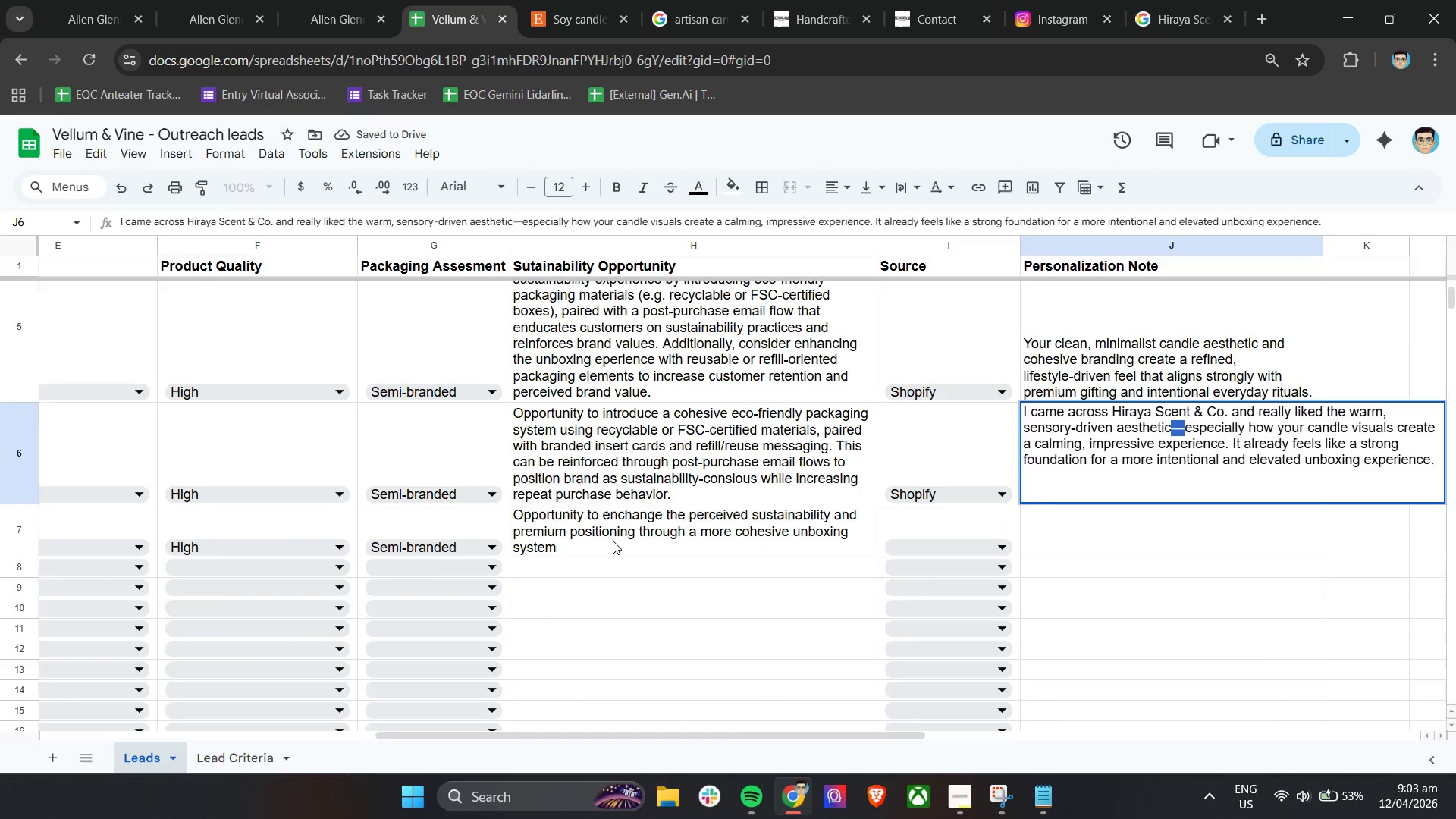 
double_click([613, 541])
 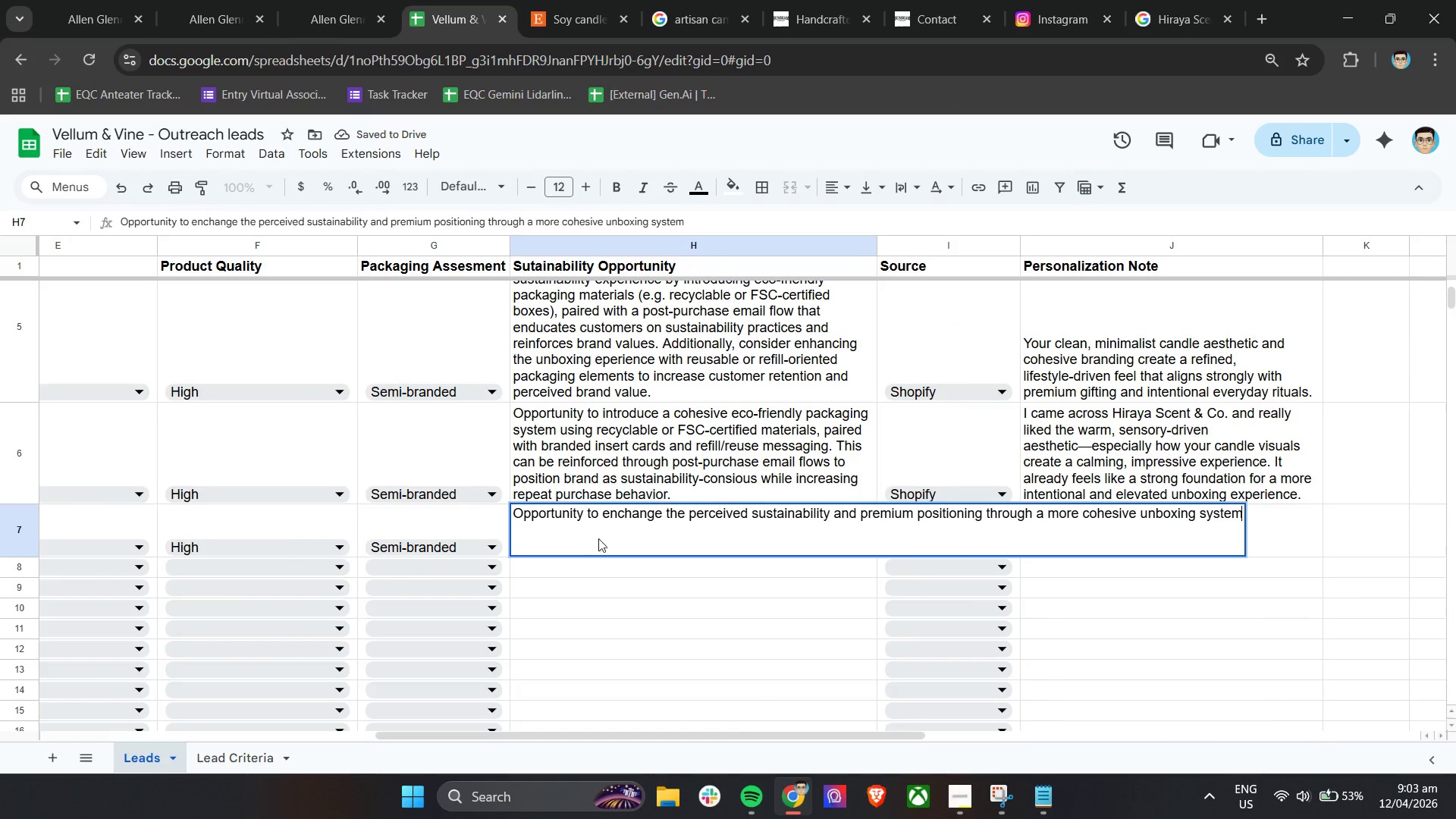 
key(Control+V)
 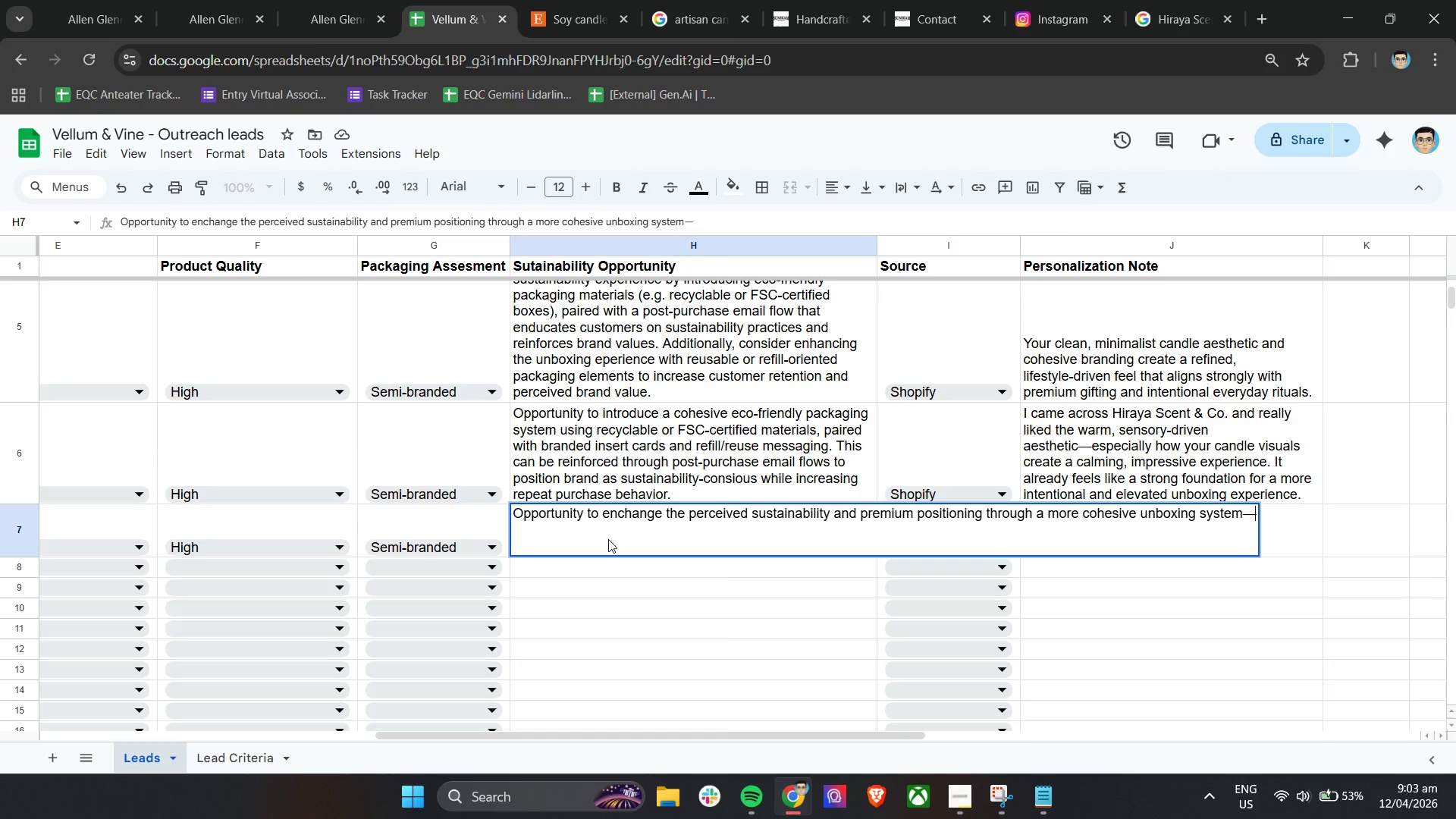 
type(sus)
key(Backspace)
type(ch as fully branded recyclable packaging, insert storytelling, and post-purchase email flos that communicate their sustainability missiong)
key(Backspace)
type( more explicitly and drive customer retention)
 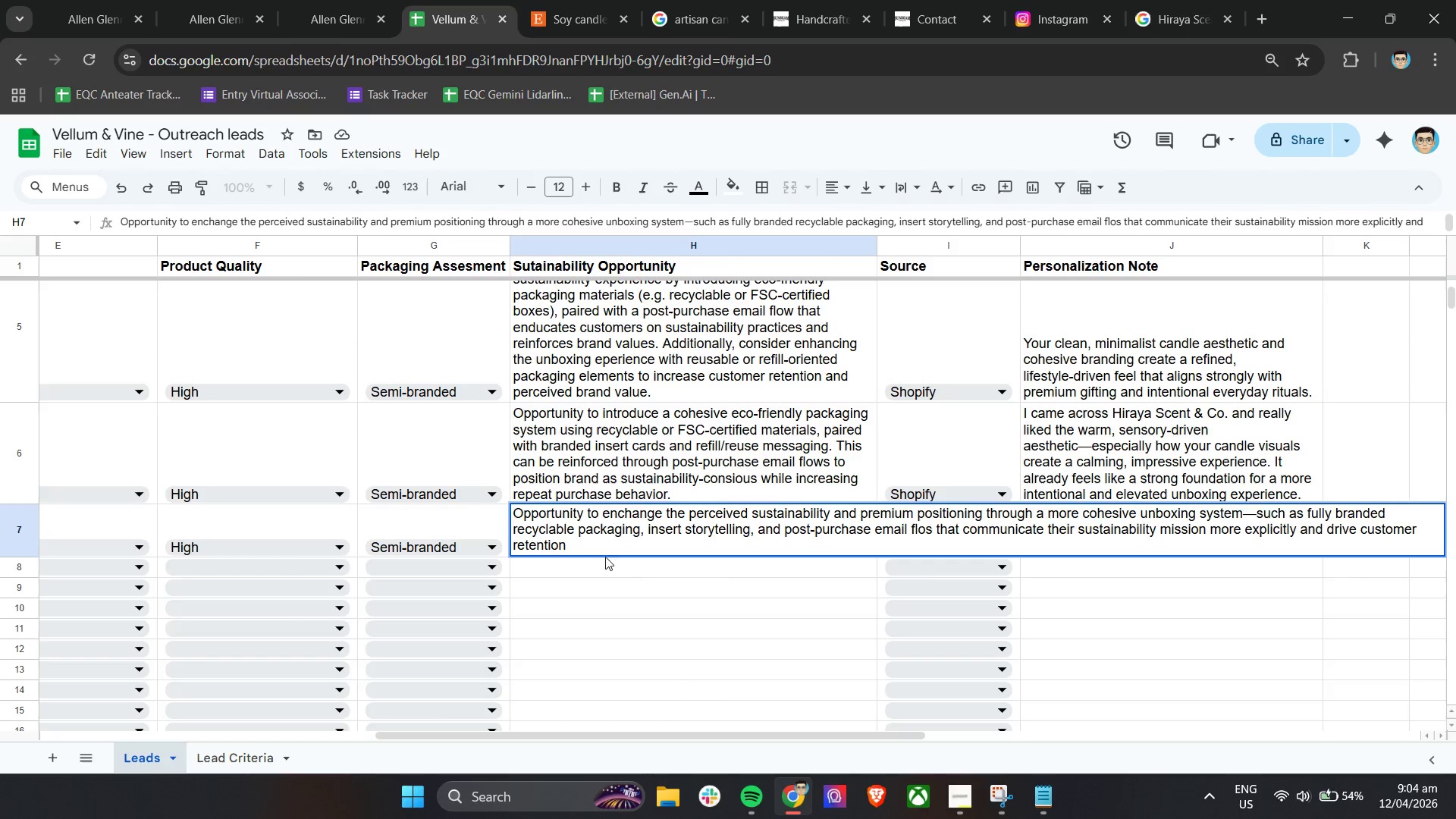 
left_click([607, 561])
 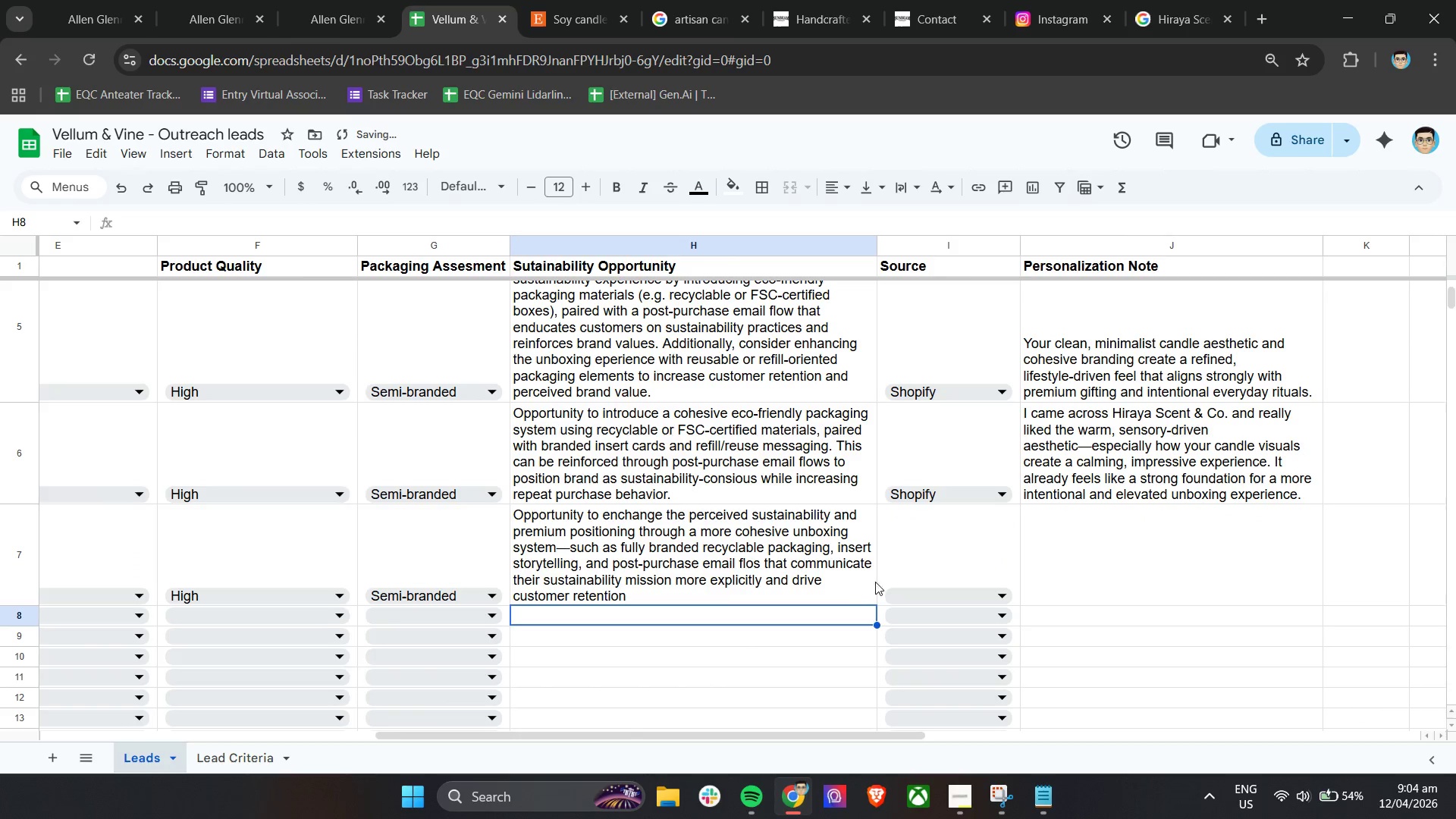 
left_click([909, 588])
 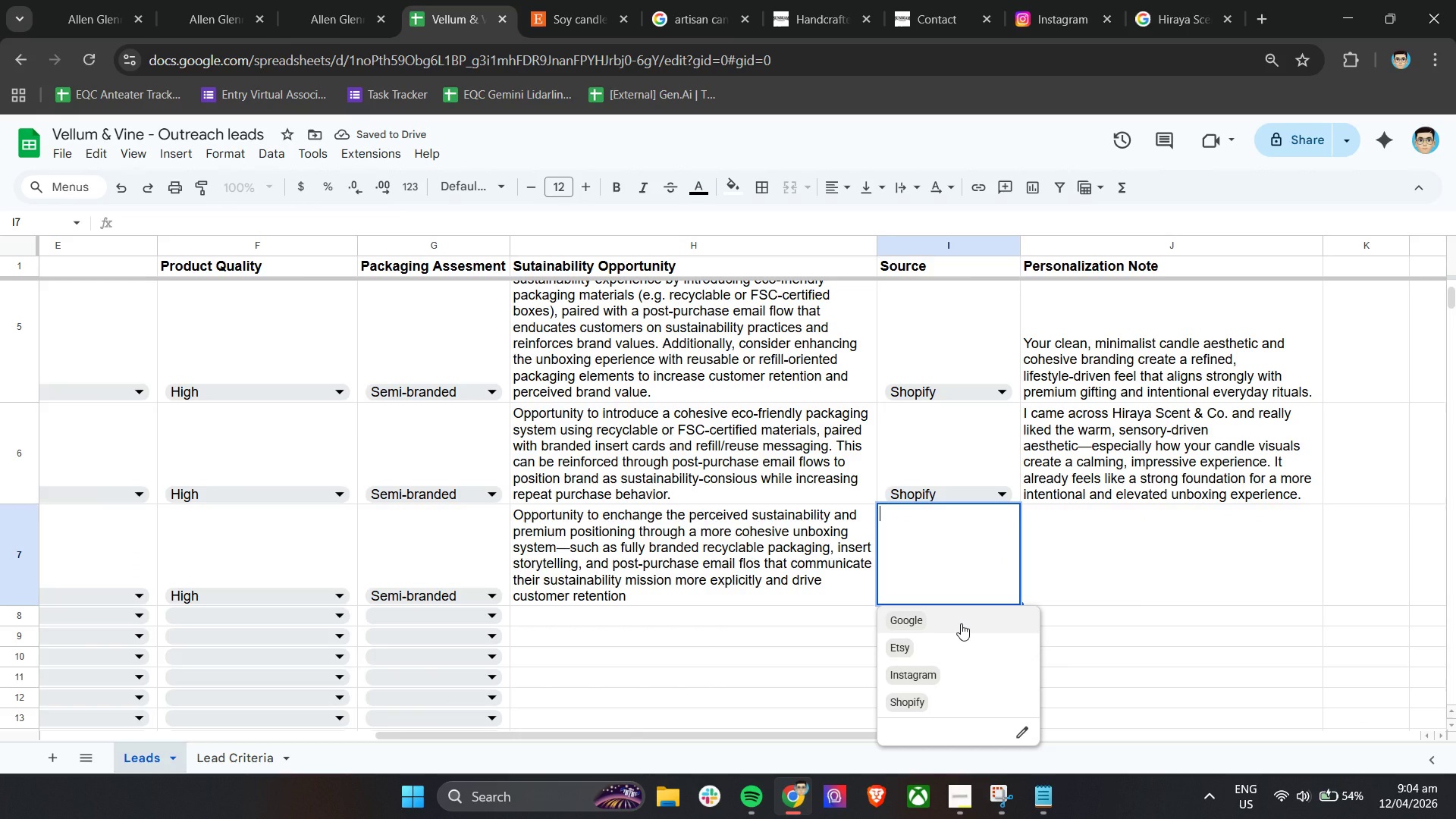 
double_click([1065, 545])
 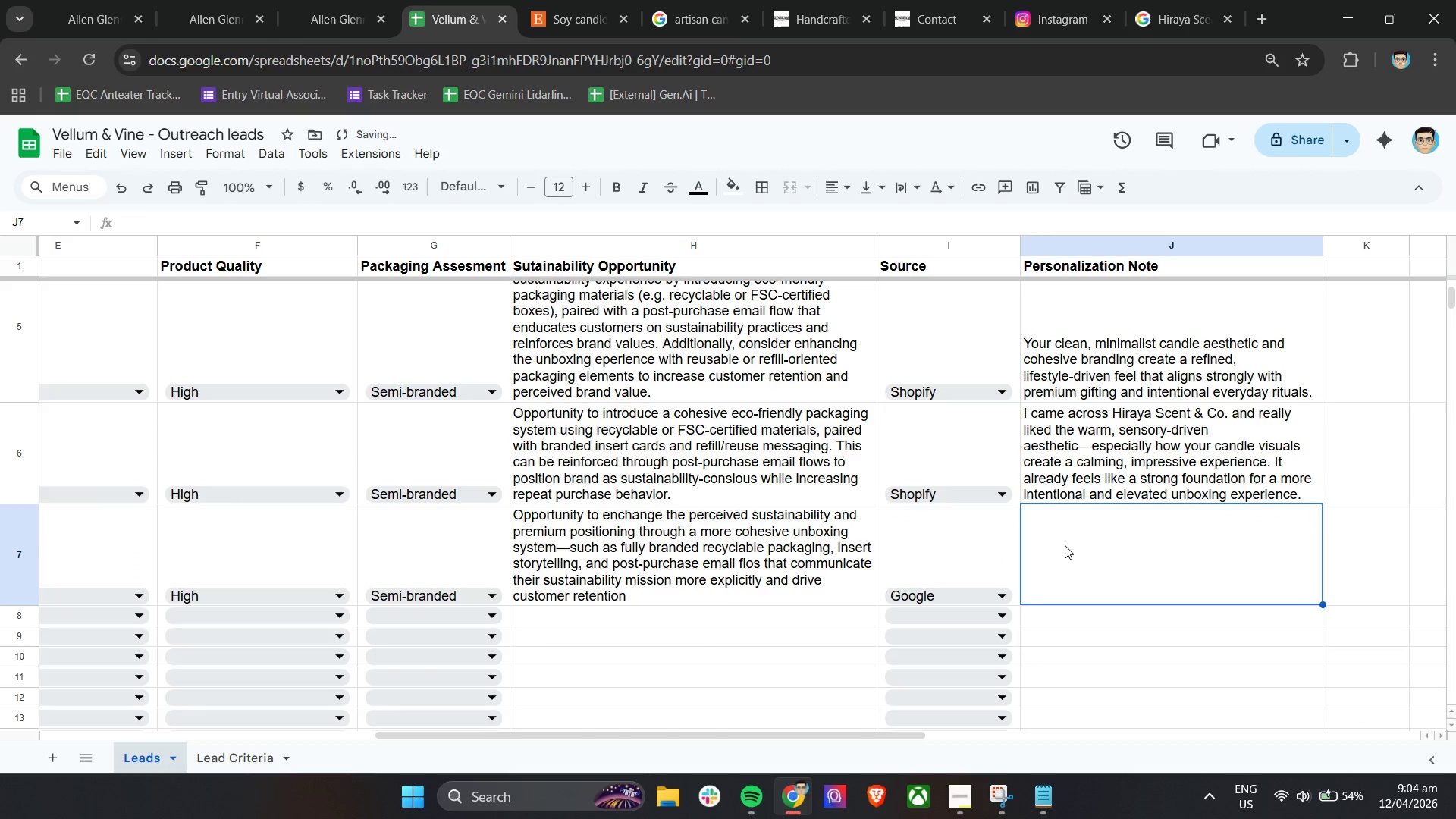 
type( )
key(Backspace)
type(I cm)
key(Backspace)
type(ame across)
 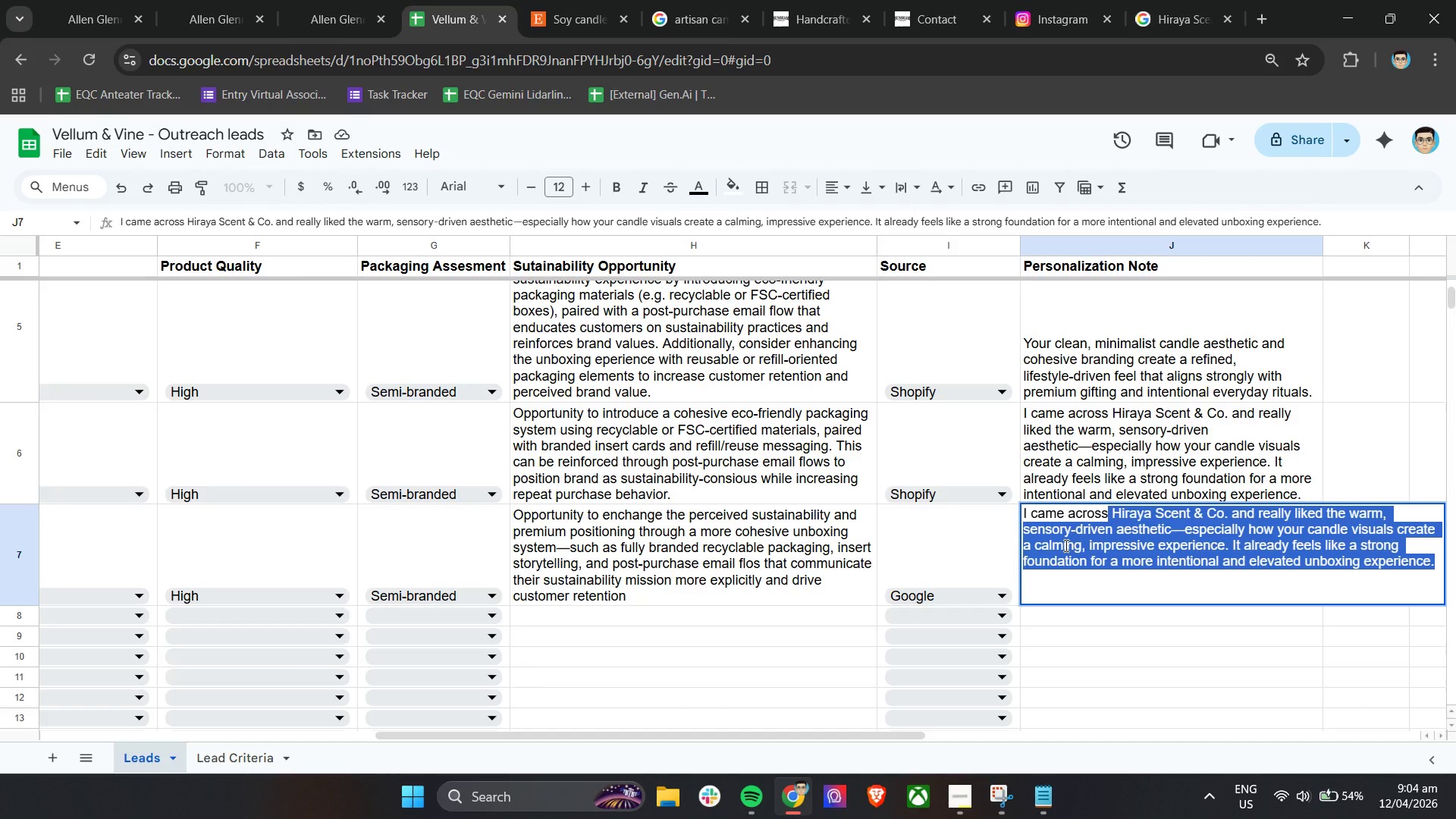 
scroll: coordinate [966, 510], scroll_direction: up, amount: 7.0
 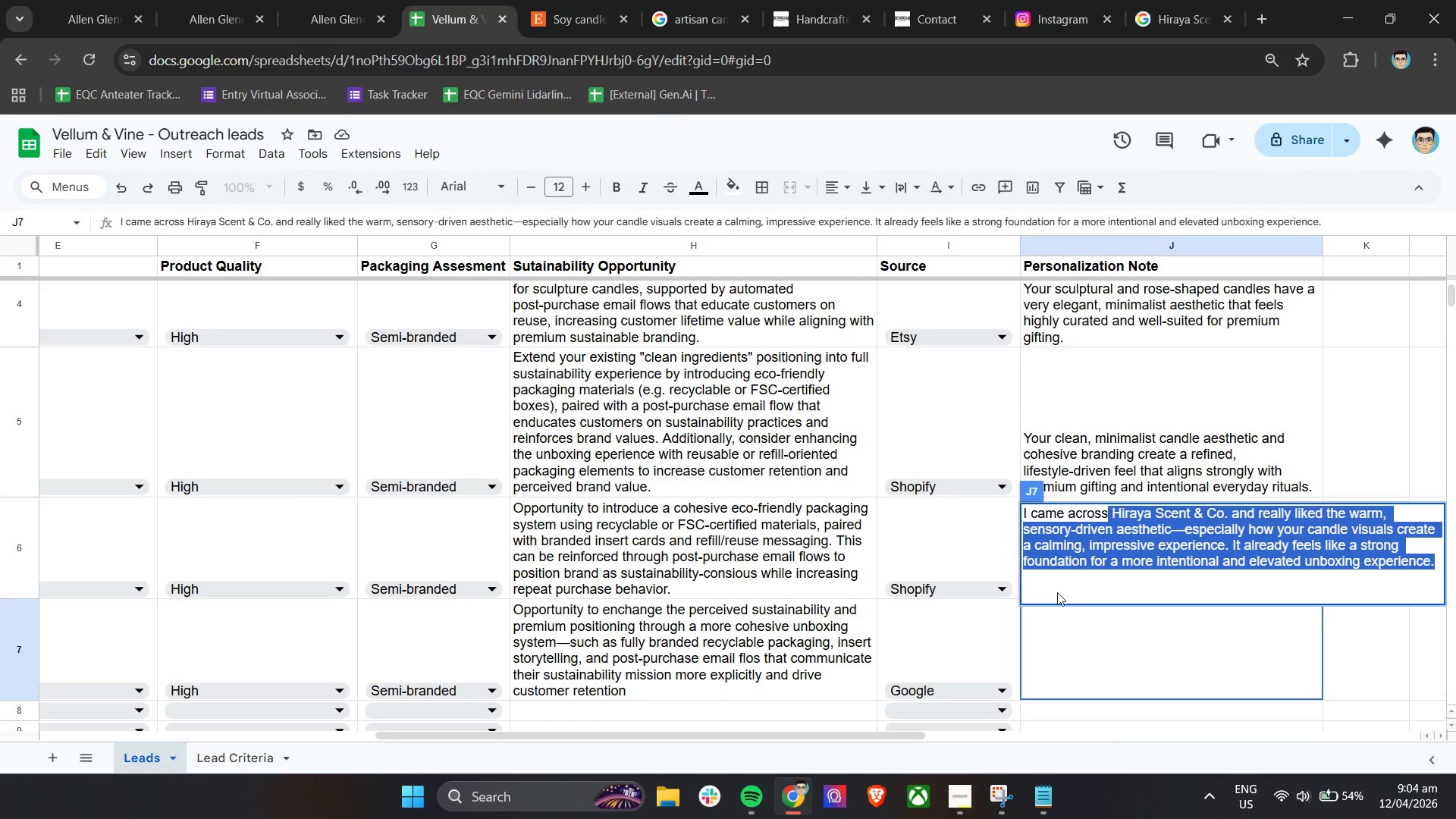 
scroll: coordinate [1052, 610], scroll_direction: down, amount: 1.0
 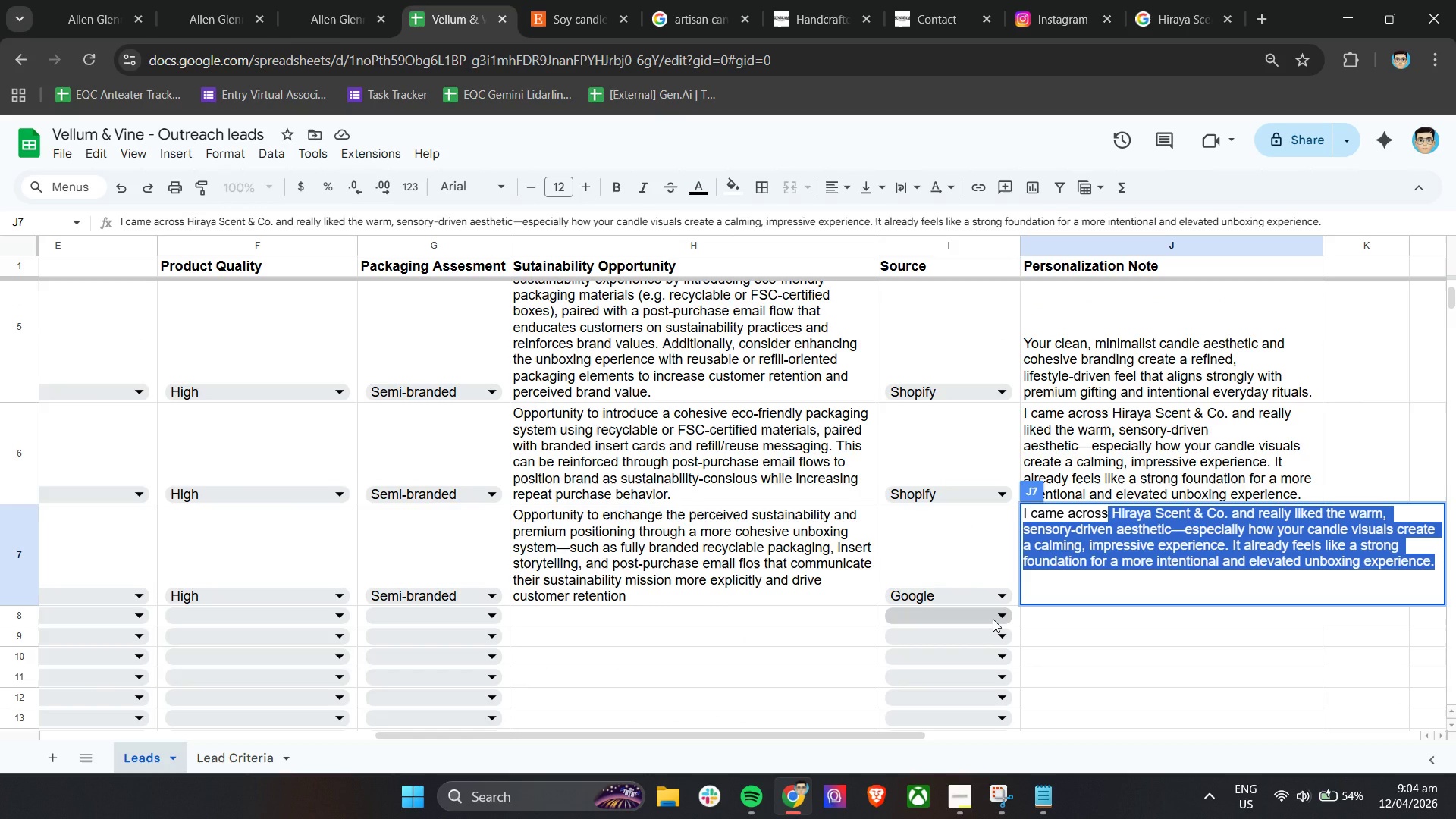 
type( =)
key(Backspace)
key(Backspace)
type( Sunbeam candles and e)
key(Backspace)
type(really like )
key(Backspace)
type(d the depth behind your )
key(Backspace)
 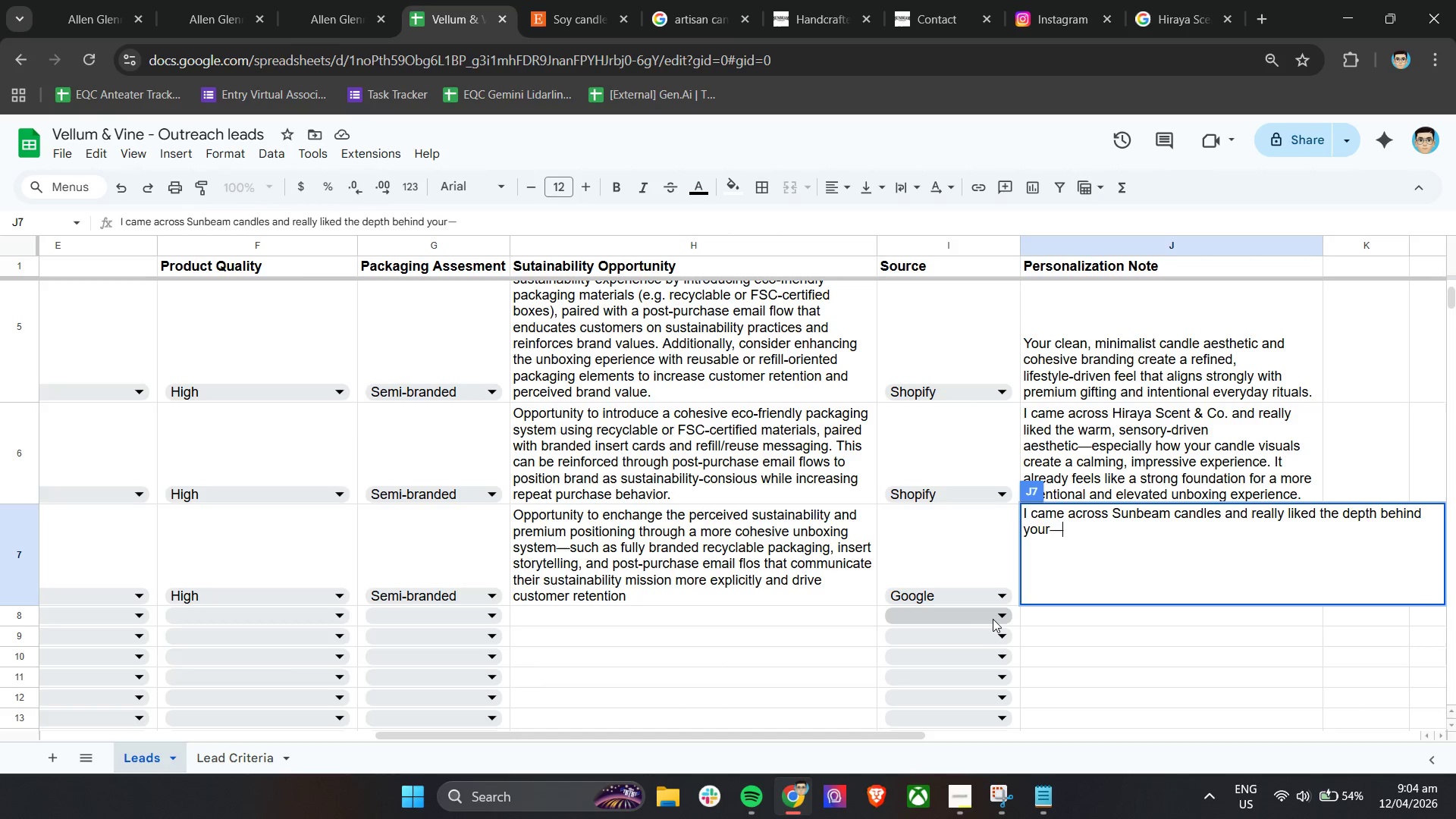 
key(Control+V)
 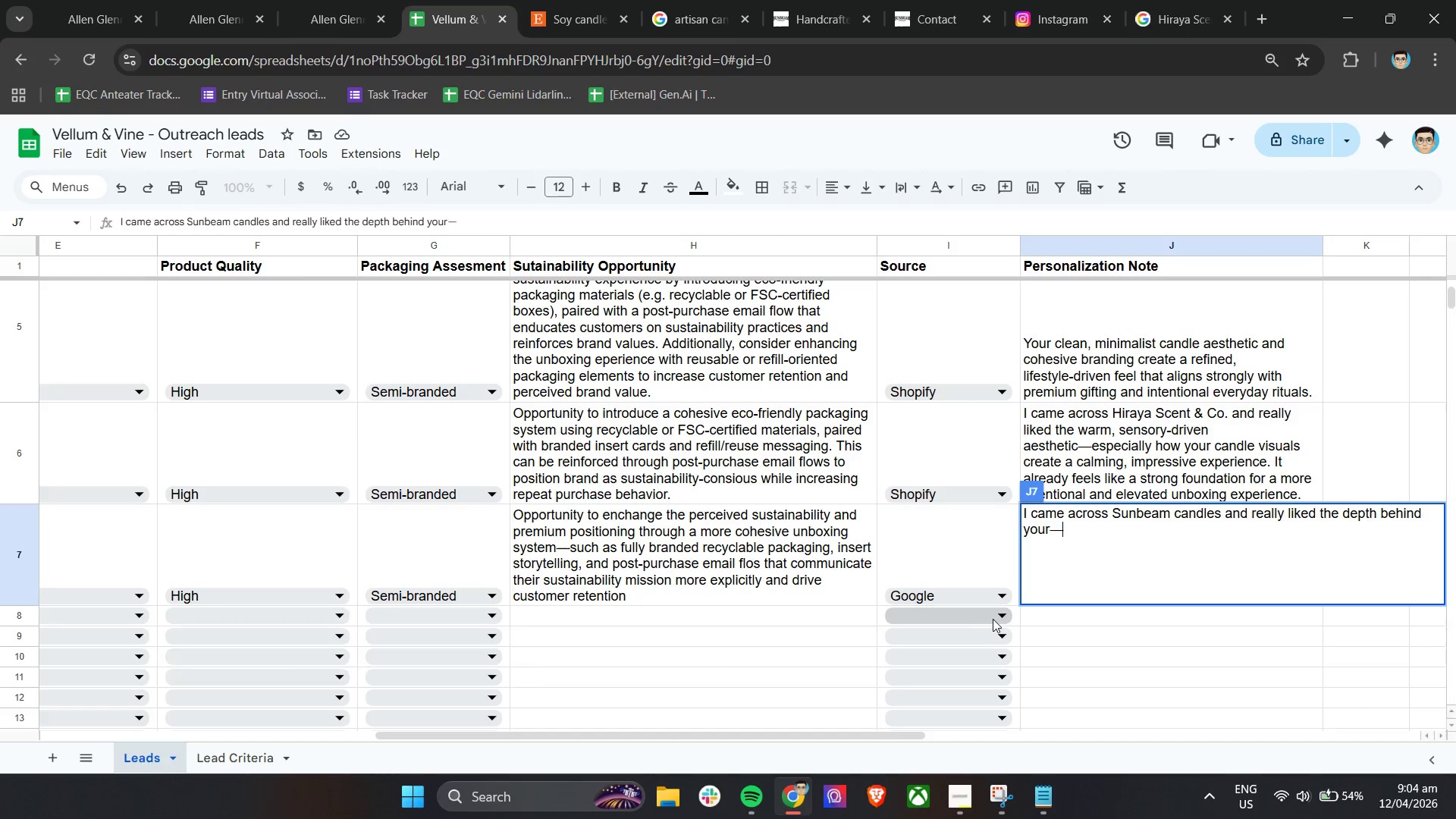 
type(brand )
key(Backspace)
type(e)
key(Backspace)
key(Backspace)
key(Backspace)
key(Backspace)
key(Backspace)
key(Backspace)
key(Backspace)
key(Backspace)
key(Backspace)
key(Backspace)
key(Backspace)
key(Backspace)
key(Backspace)
key(Backspace)
key(Backspace)
key(Backspace)
key(Backspace)
key(Backspace)
type(behind your brand )
key(Backspace)
 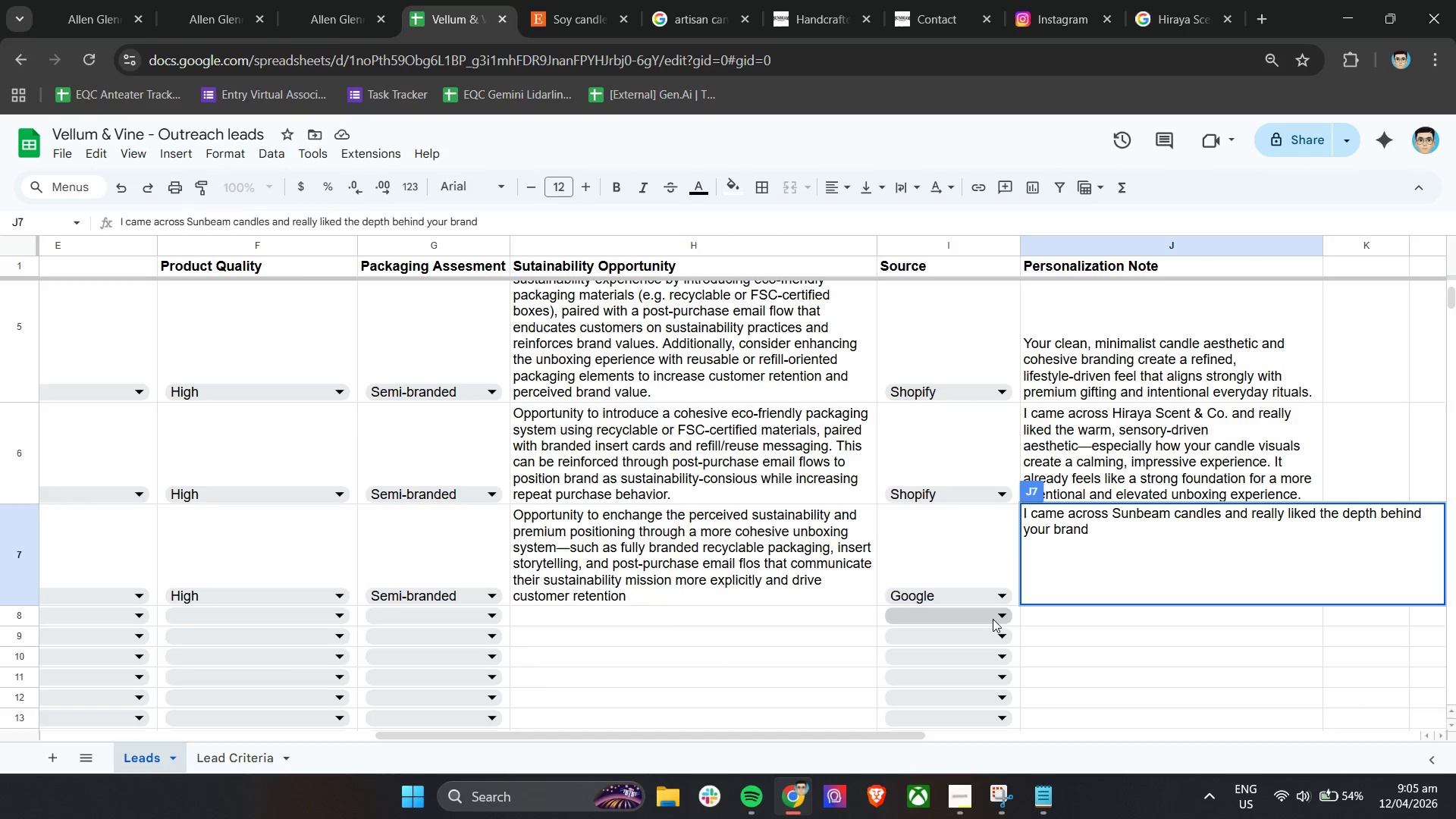 
key(Control+ControlLeft)
 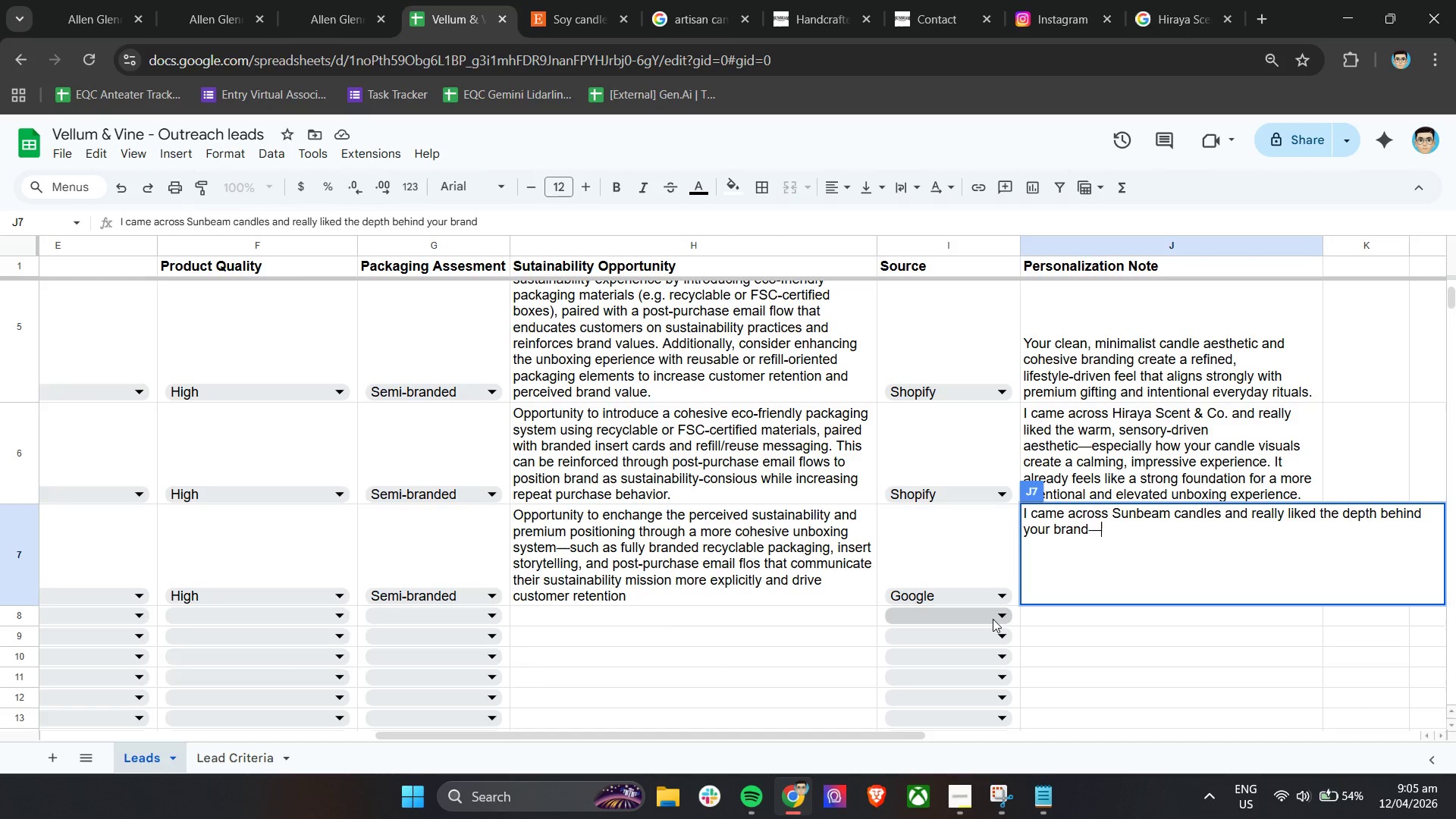 
key(Control+V)
 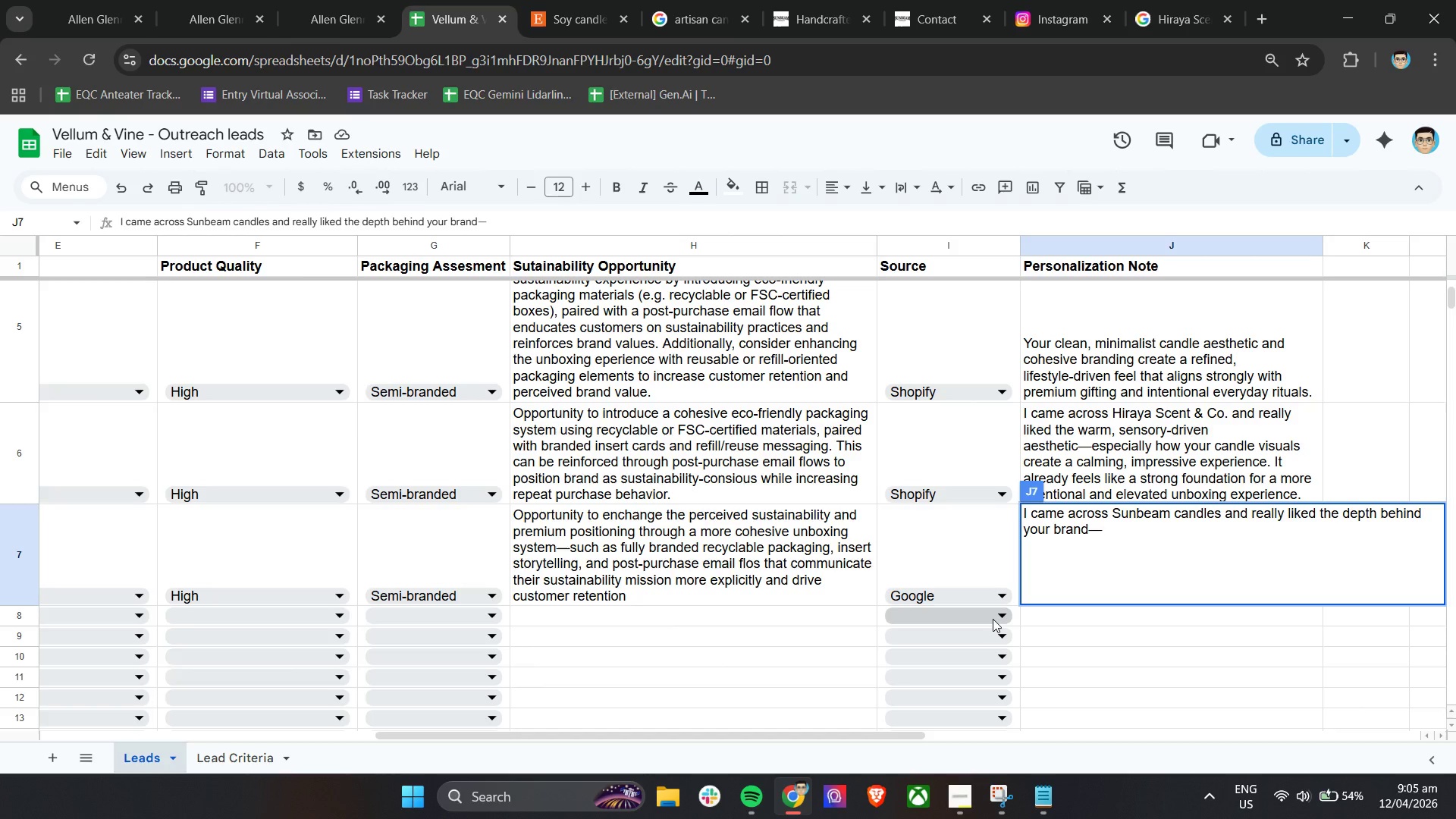 
type(especially your long-standing focus on crs)
key(Backspace)
type(af)
key(Backspace)
type(ftsmanship n)
key(Backspace)
type(and sustainability. i)
key(Backspace)
type(It's clear a lot of intention goes into both the product and the mission, which really stands out.)
 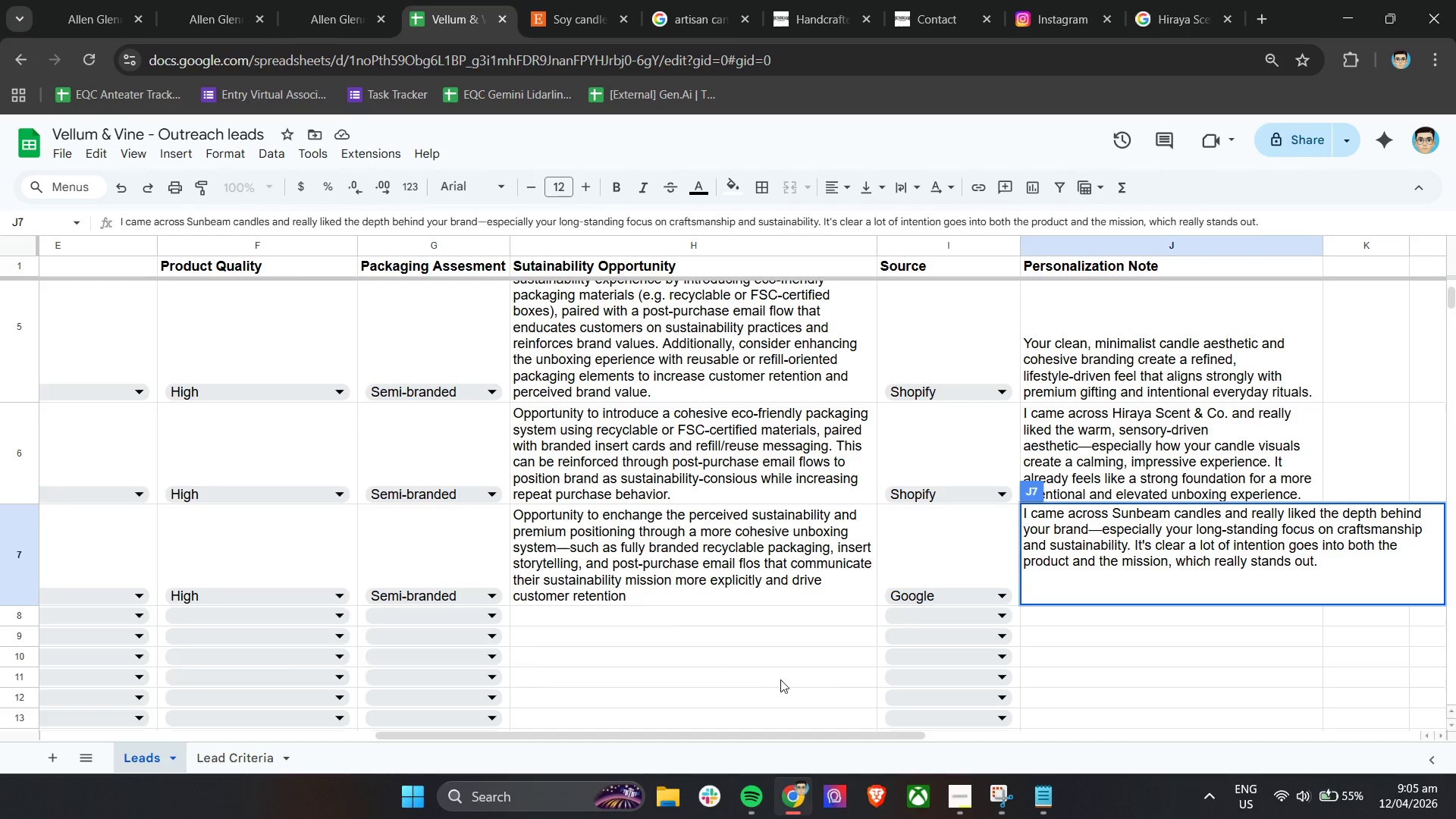 
left_click([750, 645])
 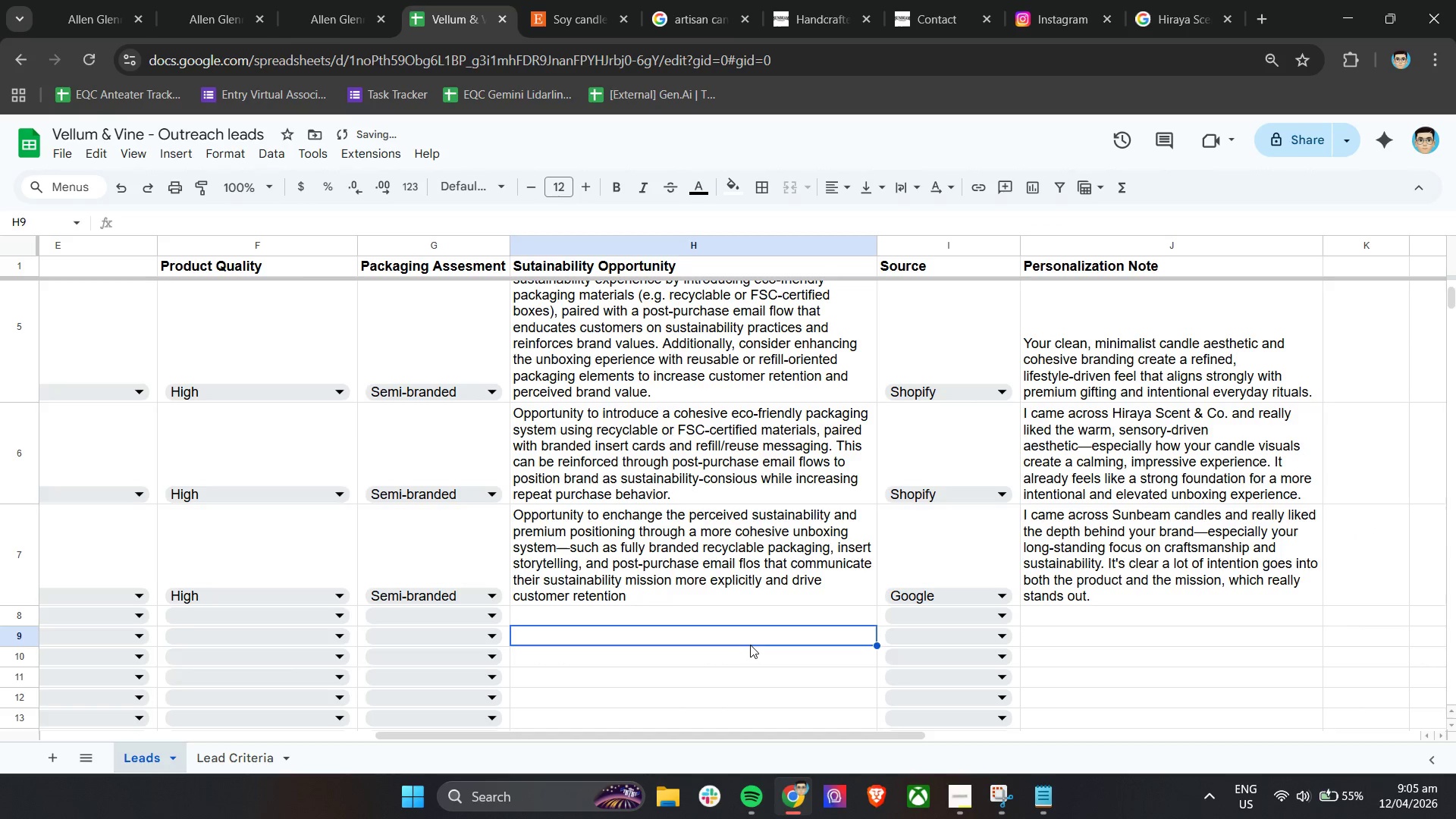 